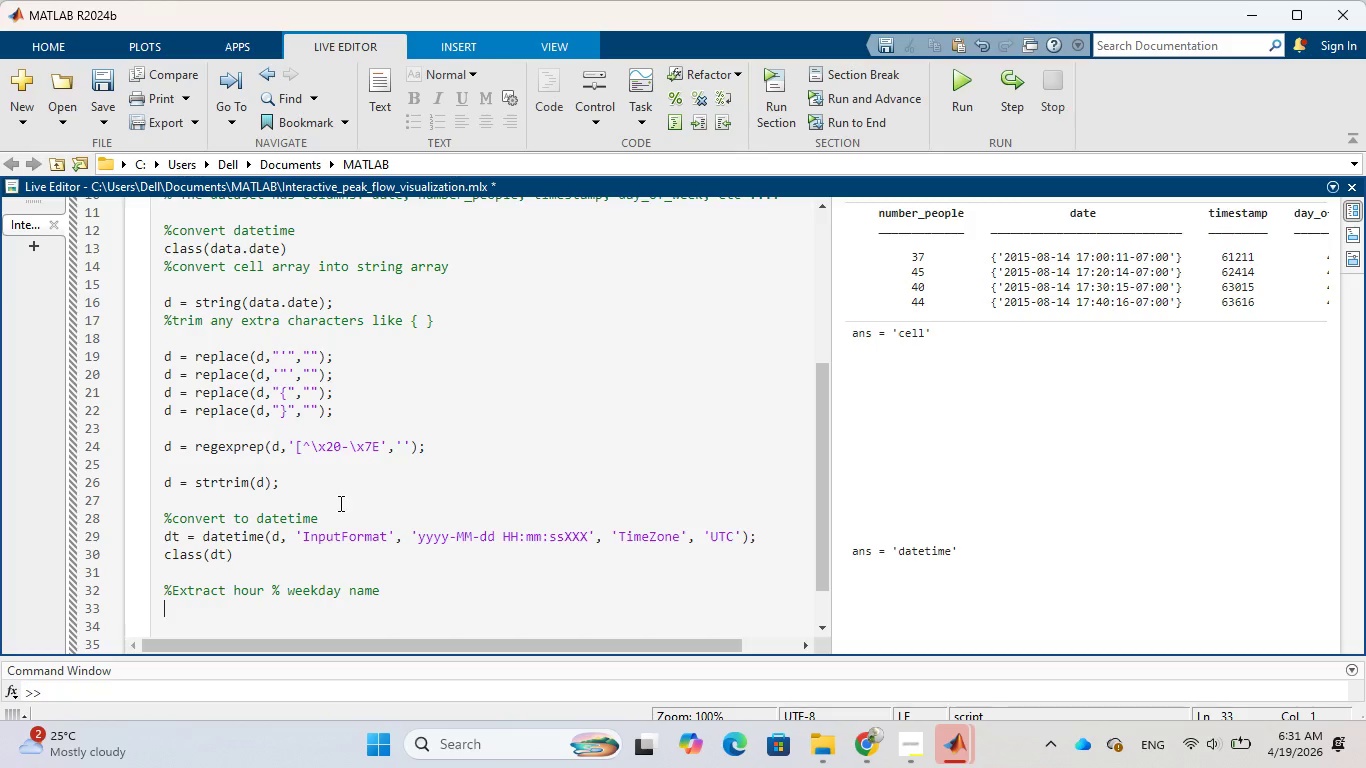 
wait(32.11)
 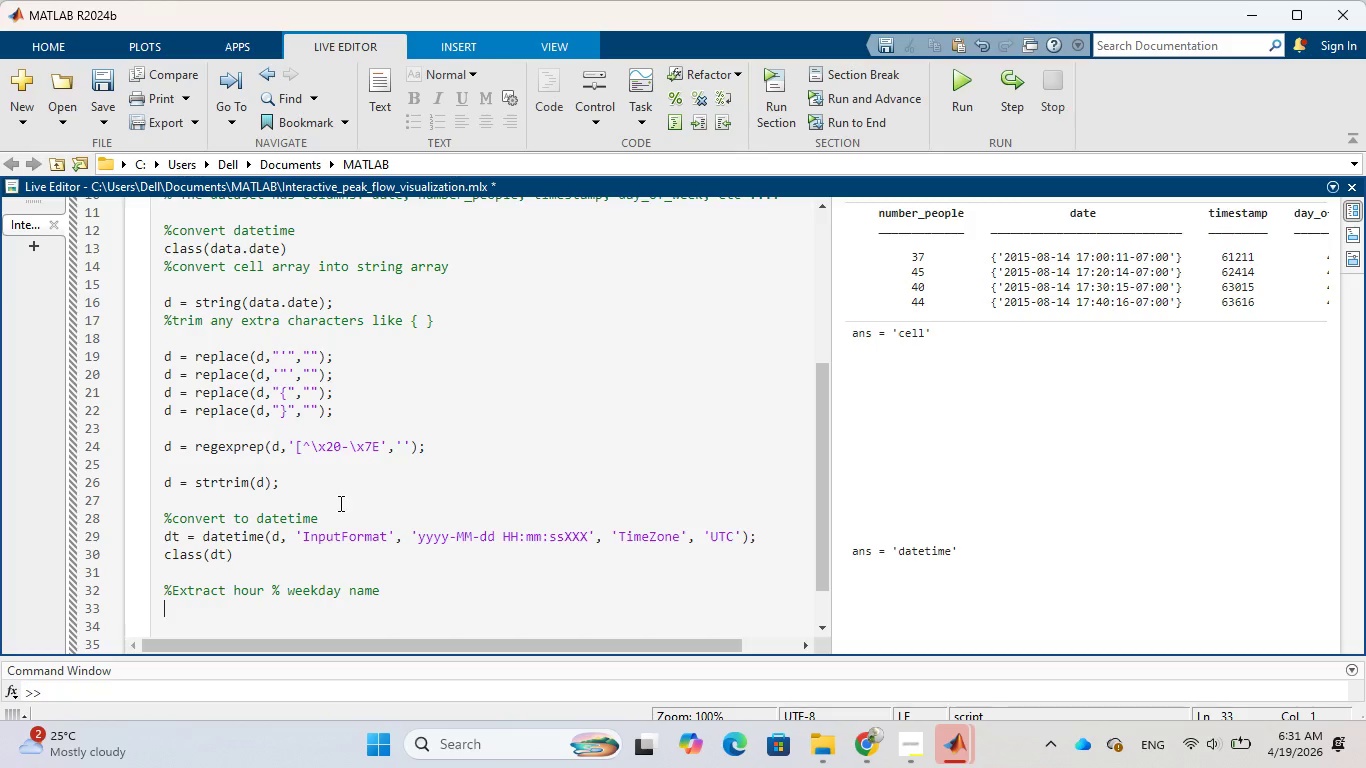 
mouse_move([178, 538])
 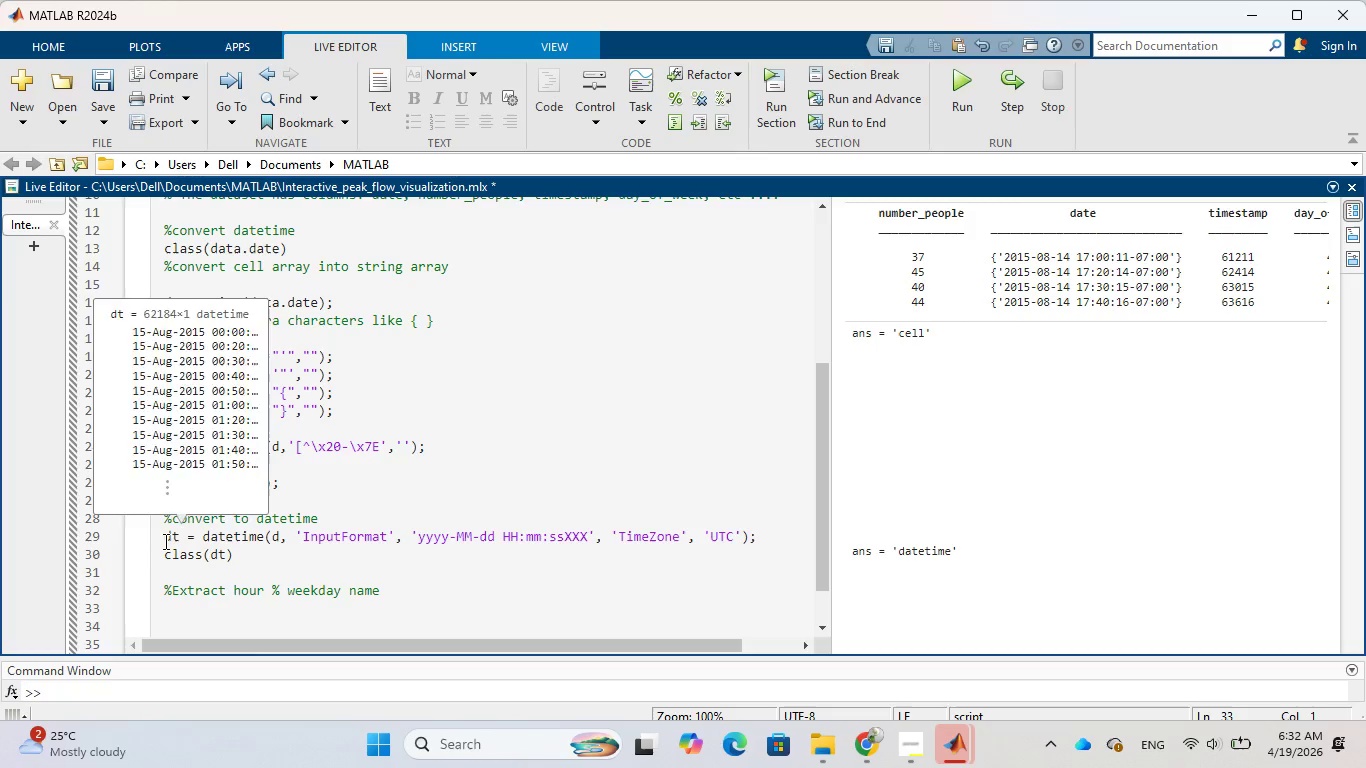 
left_click([164, 541])
 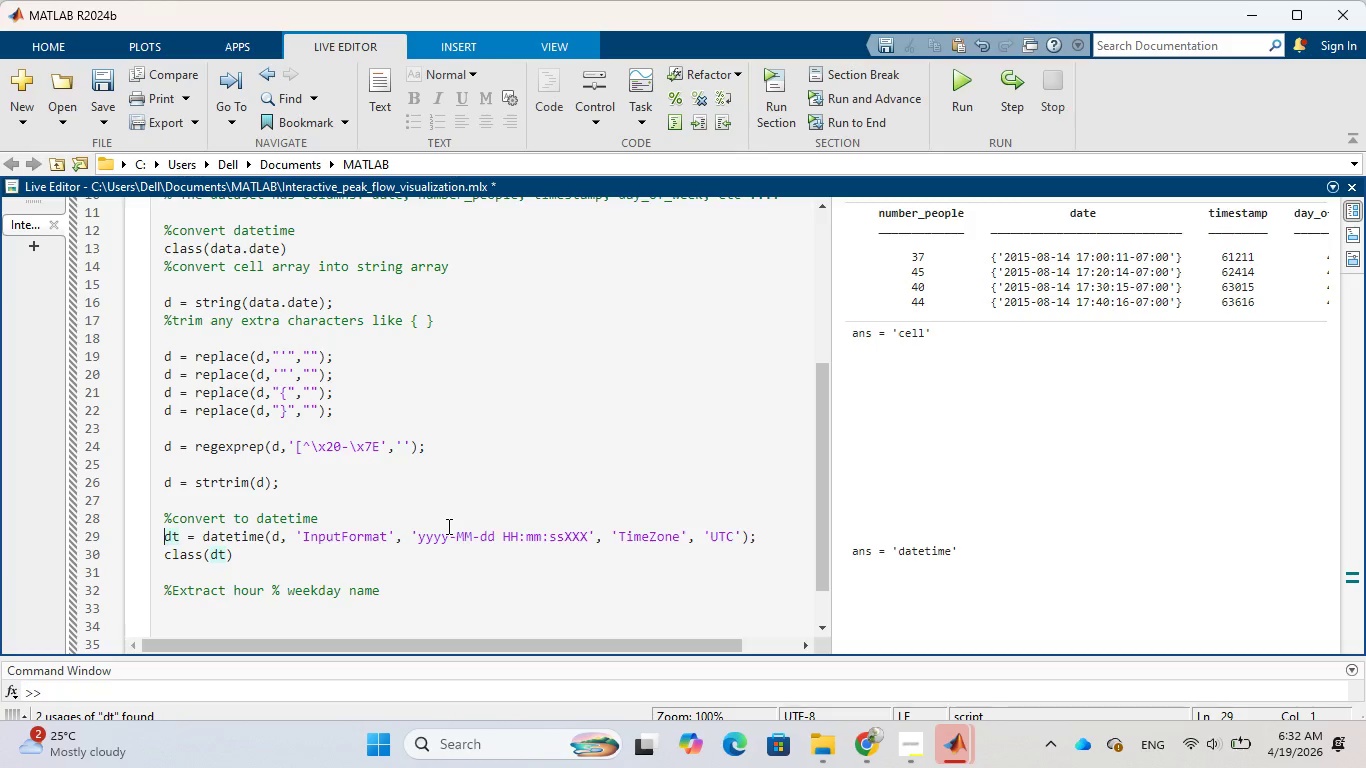 
type(data,)
key(Backspace)
type(.)
 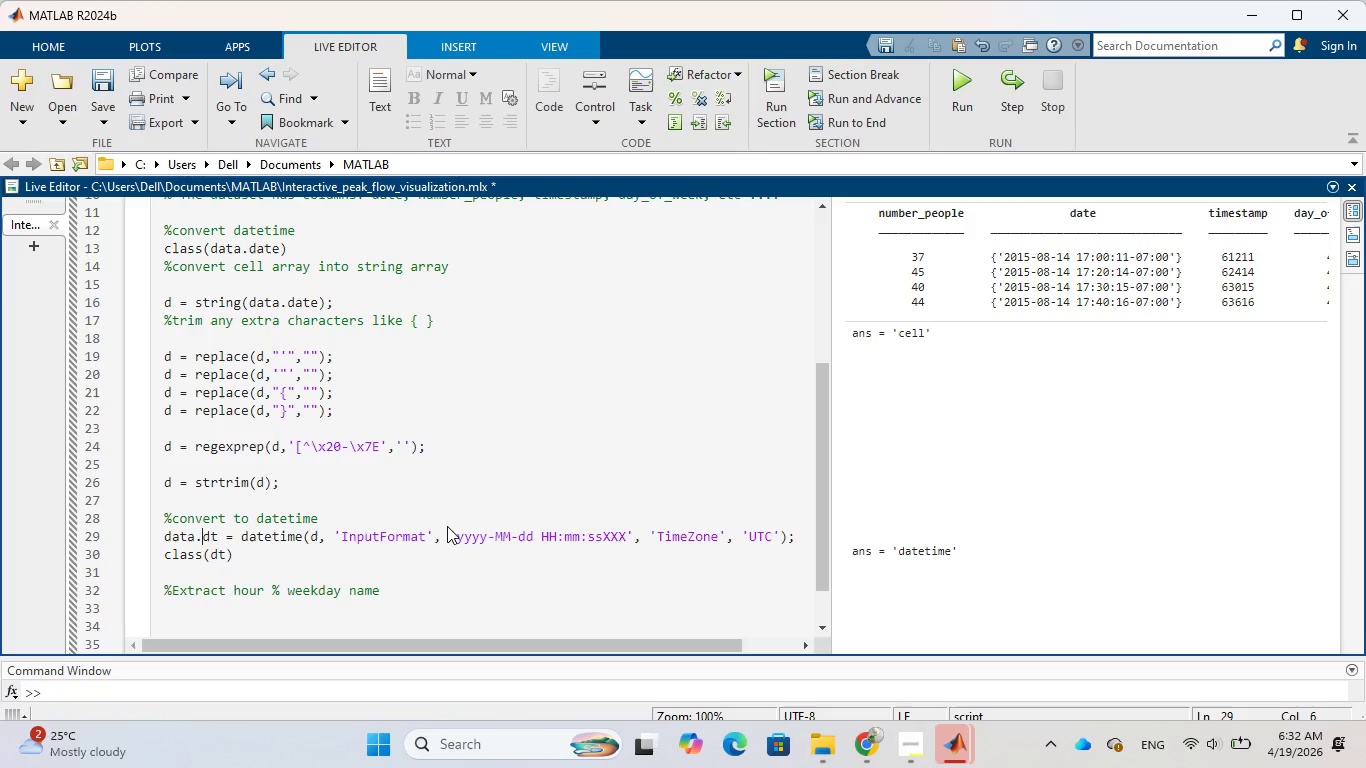 
key(ArrowRight)
 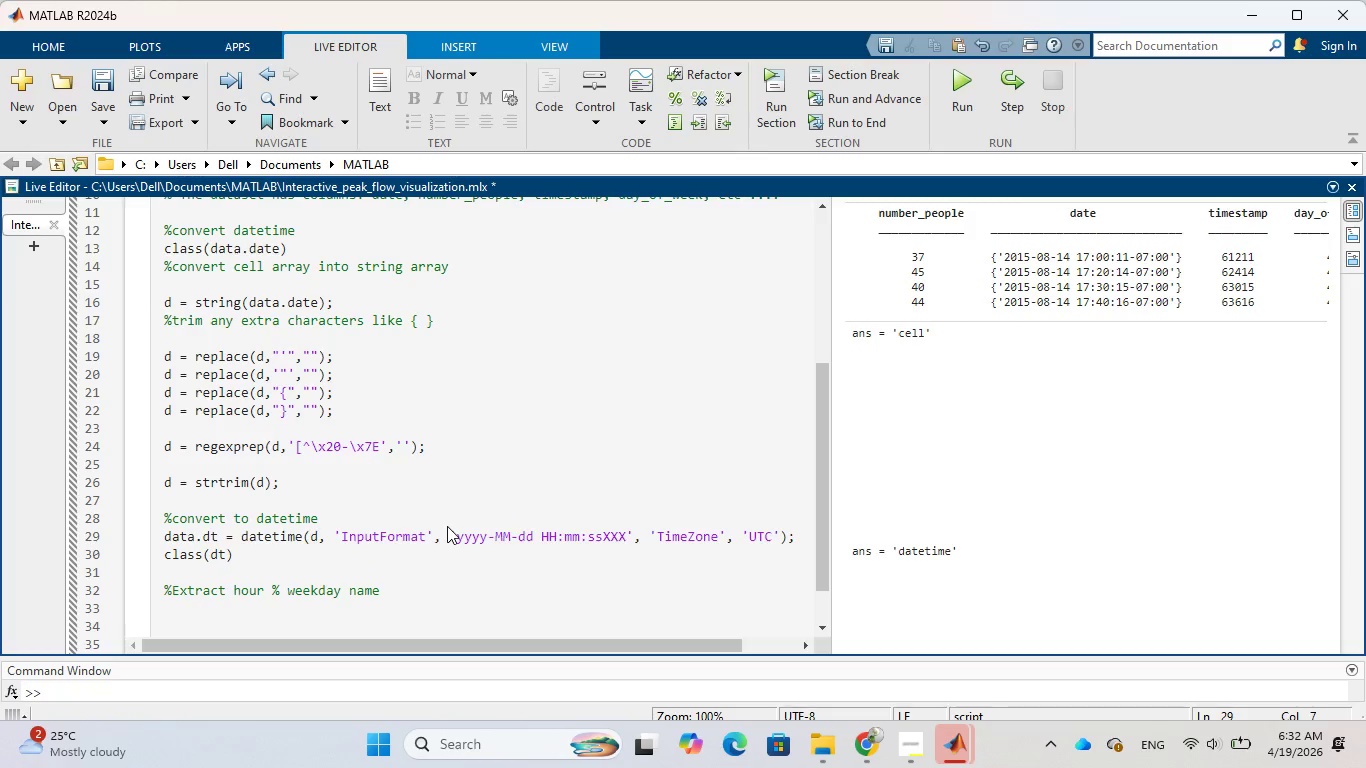 
key(A)
 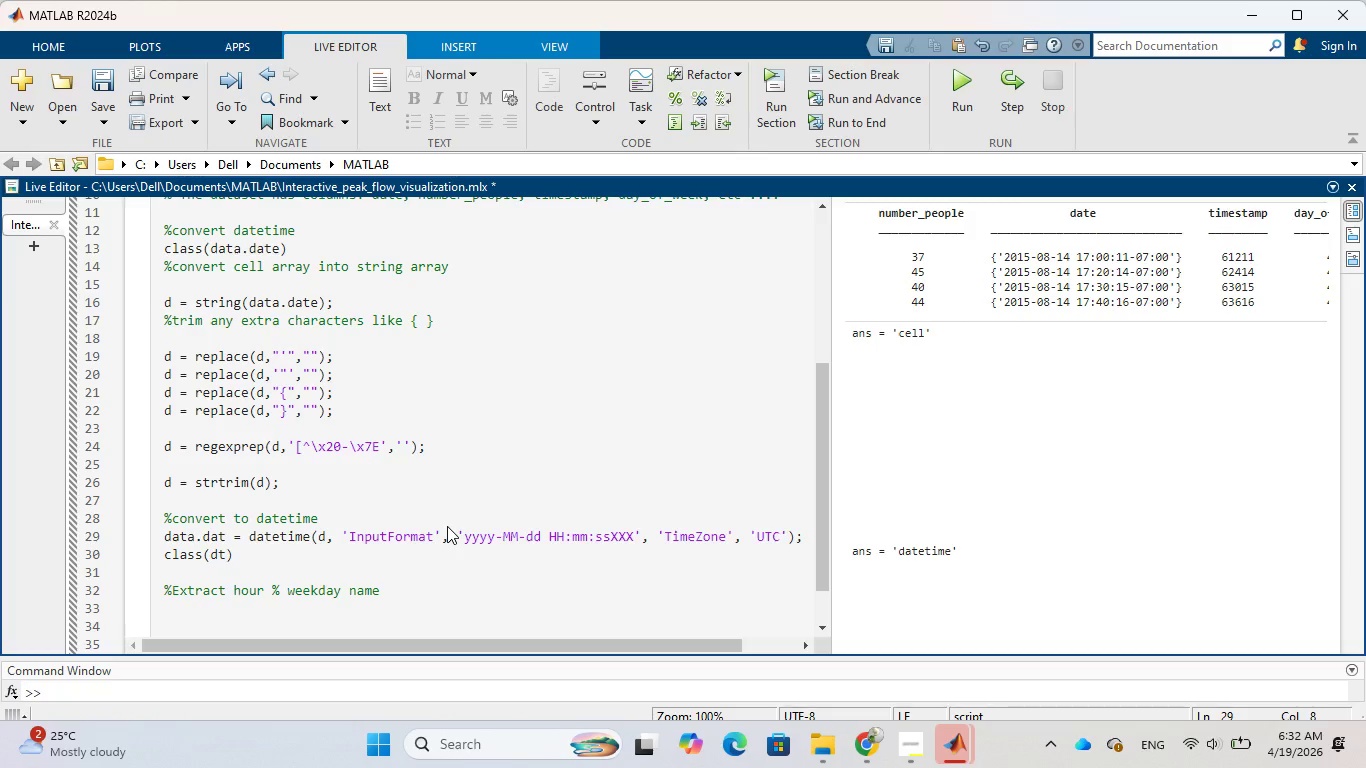 
key(ArrowRight)
 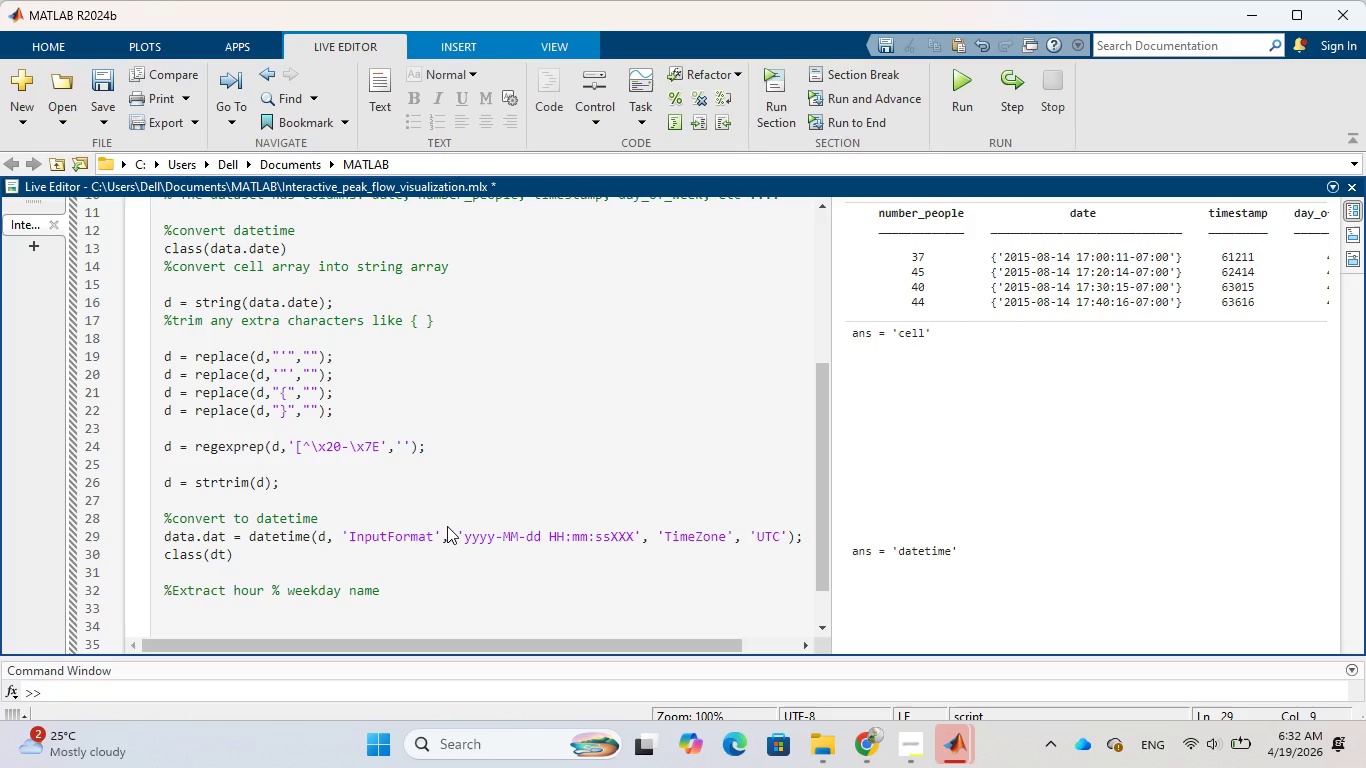 
key(E)
 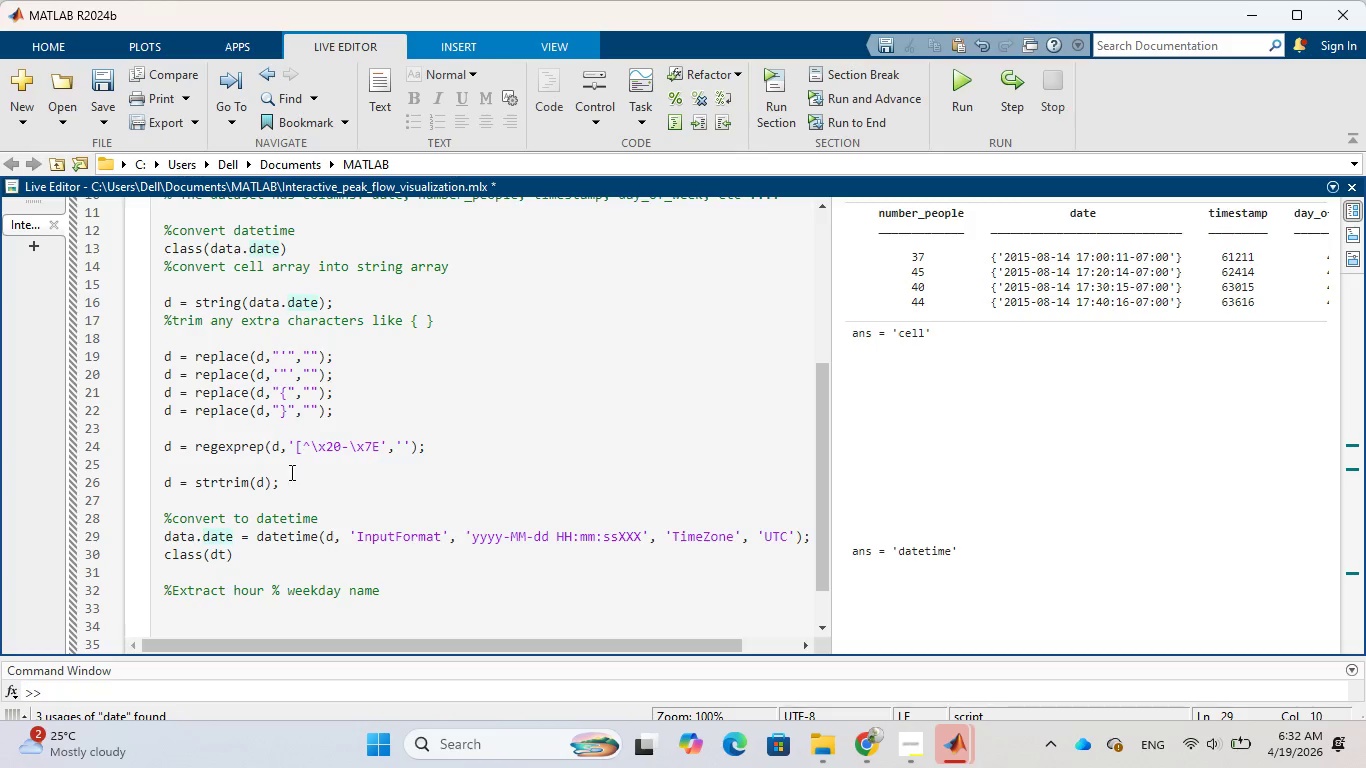 
left_click_drag(start_coordinate=[266, 559], to_coordinate=[160, 551])
 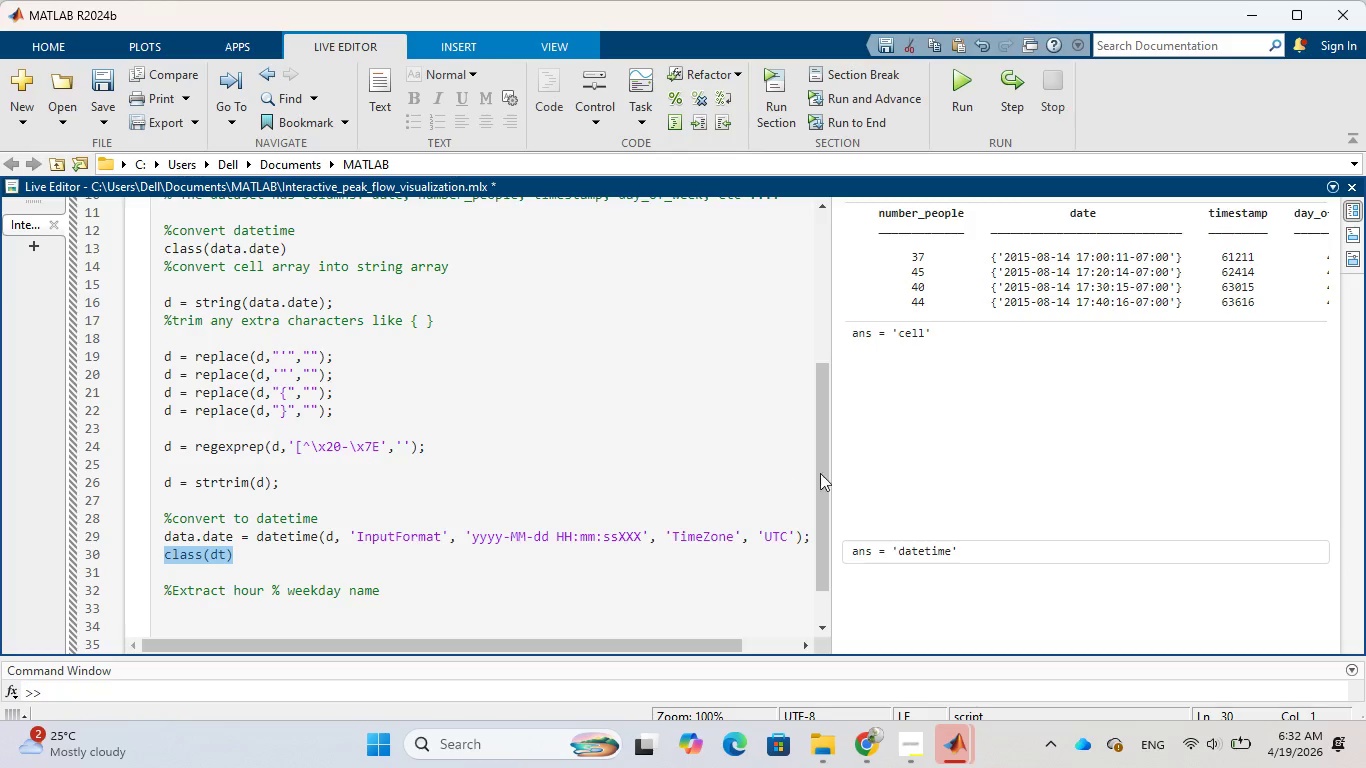 
key(Backspace)
 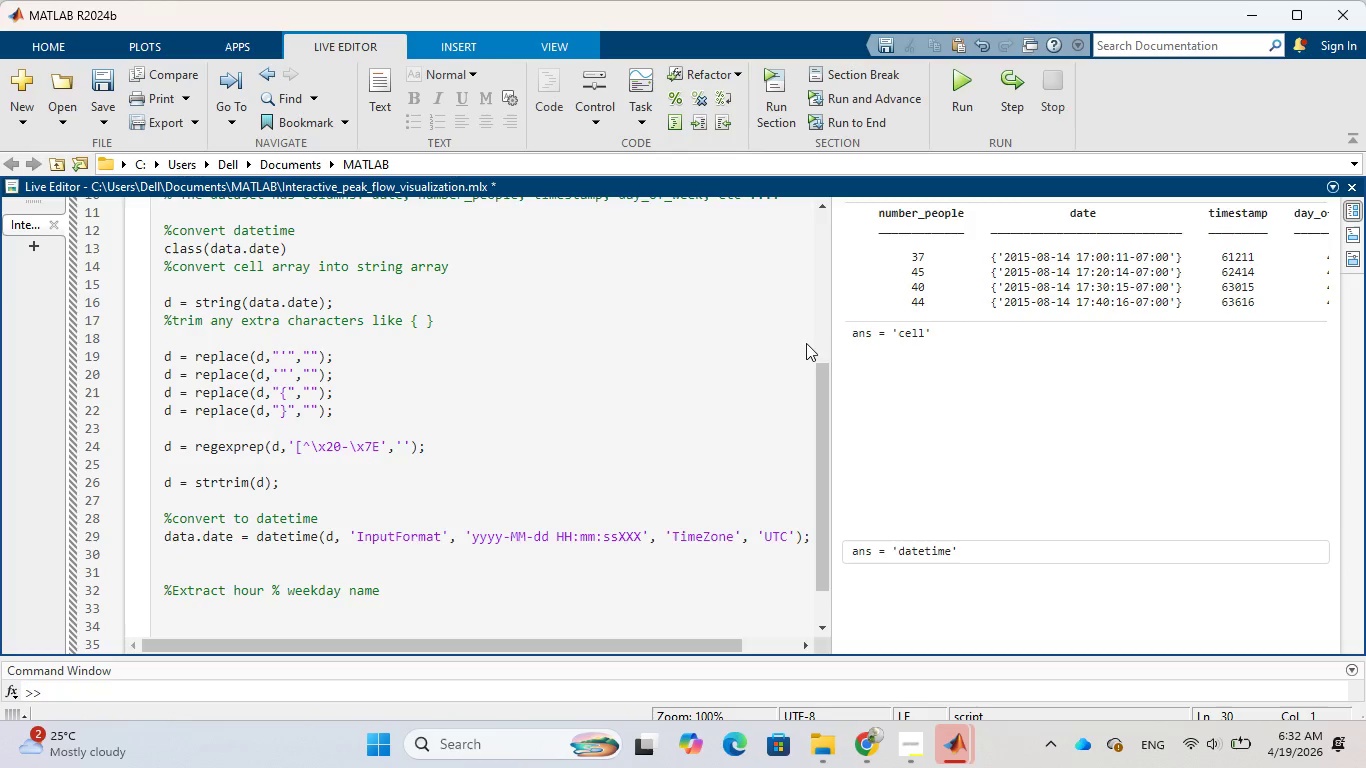 
scroll: coordinate [660, 351], scroll_direction: down, amount: 1.0
 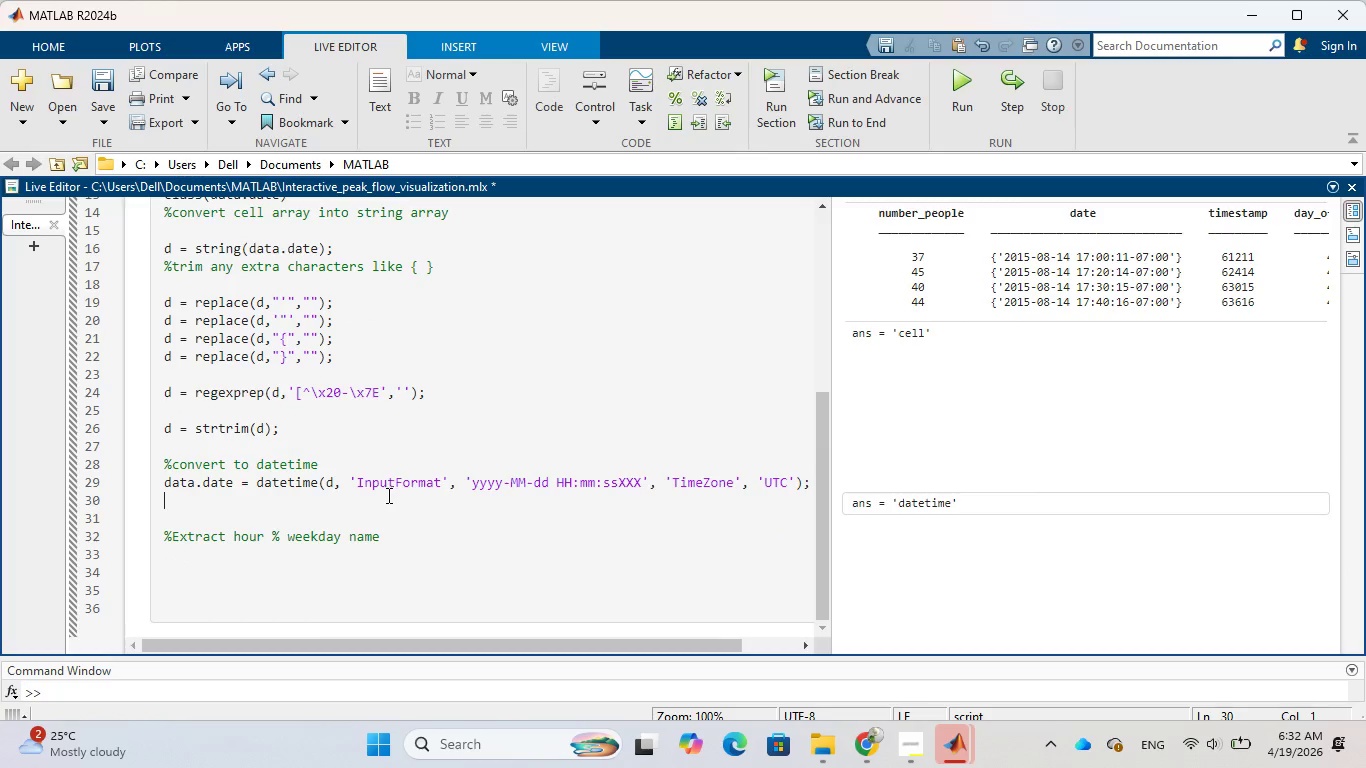 
left_click([368, 510])
 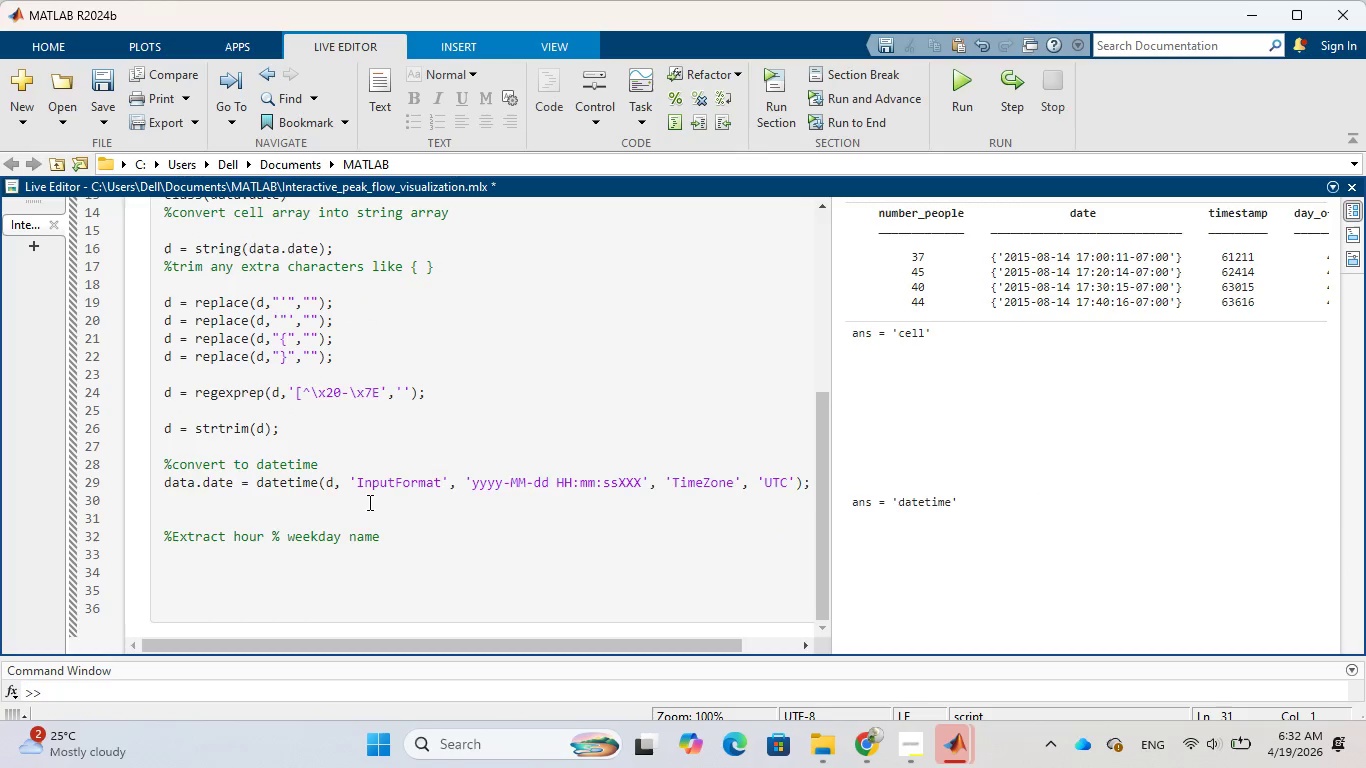 
key(Backspace)
 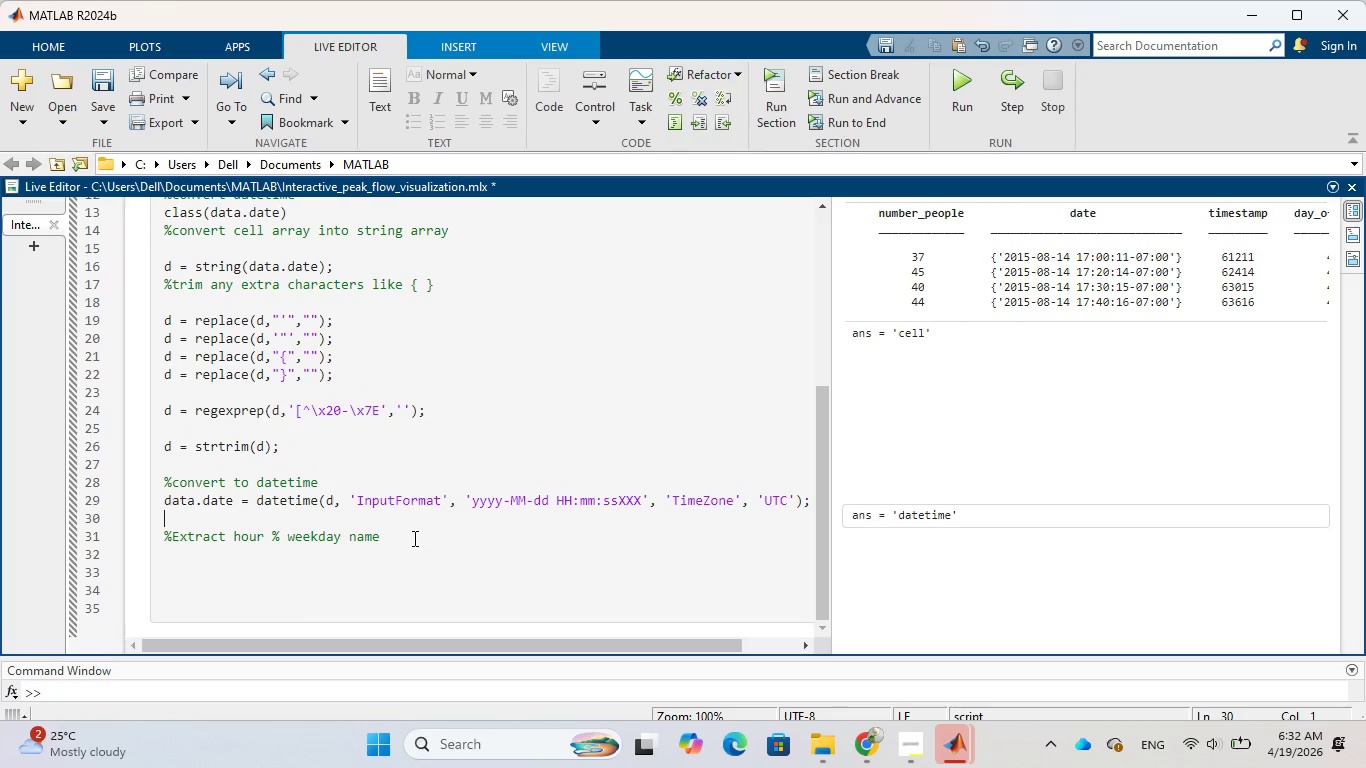 
left_click([412, 539])
 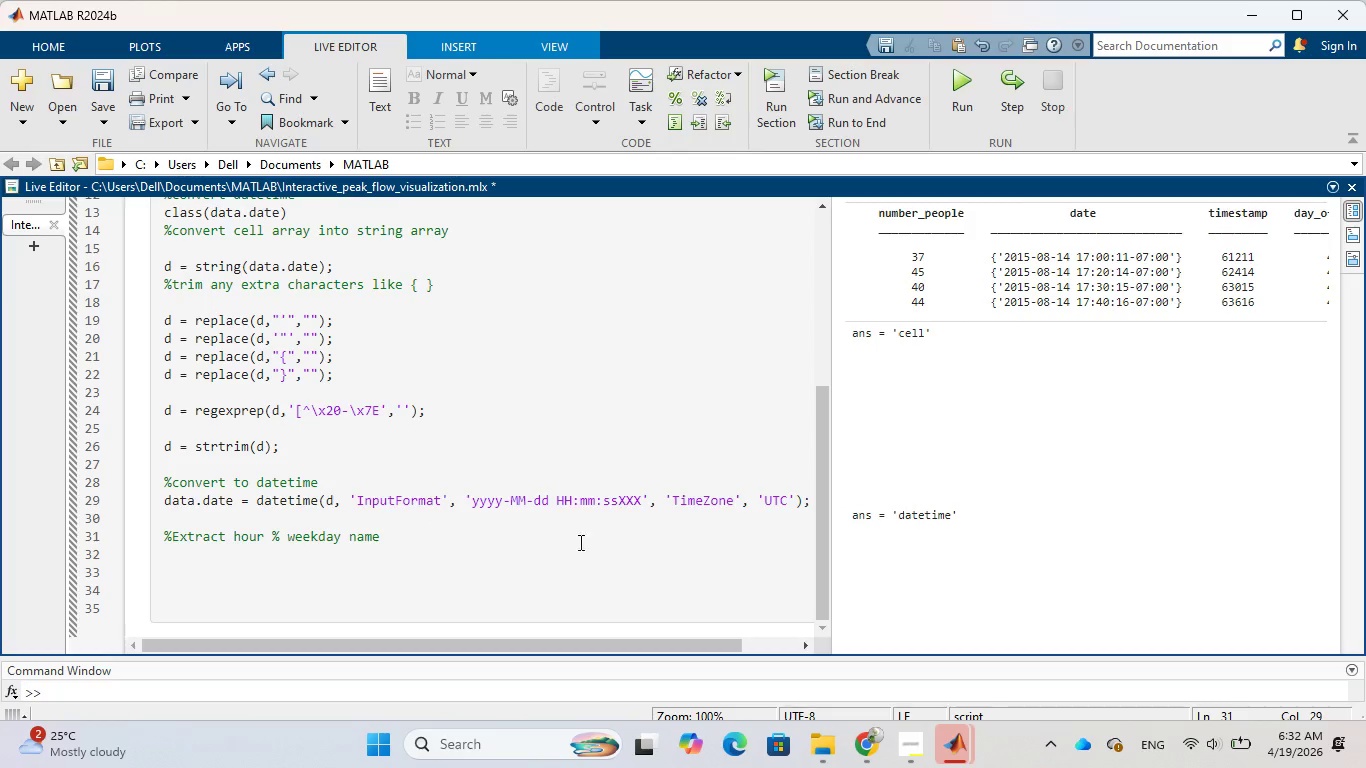 
key(Enter)
 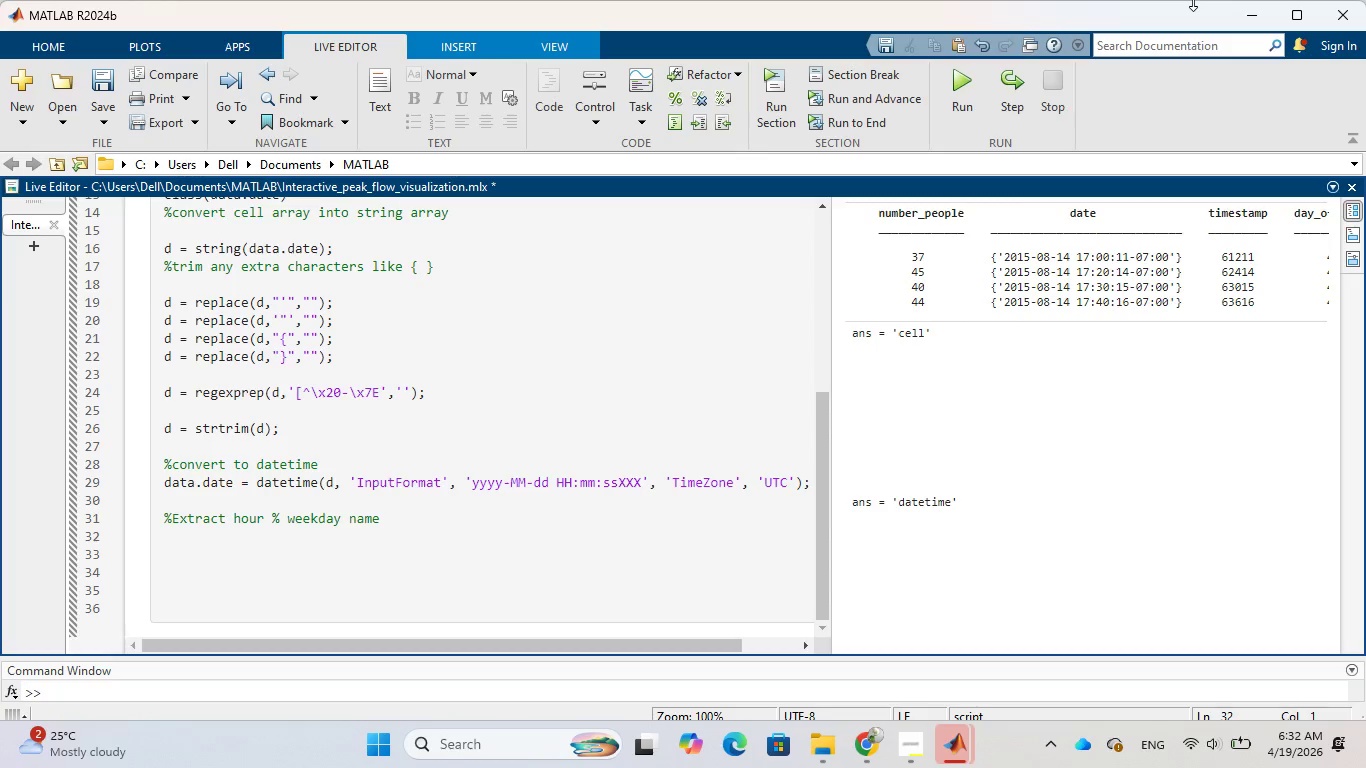 
wait(19.33)
 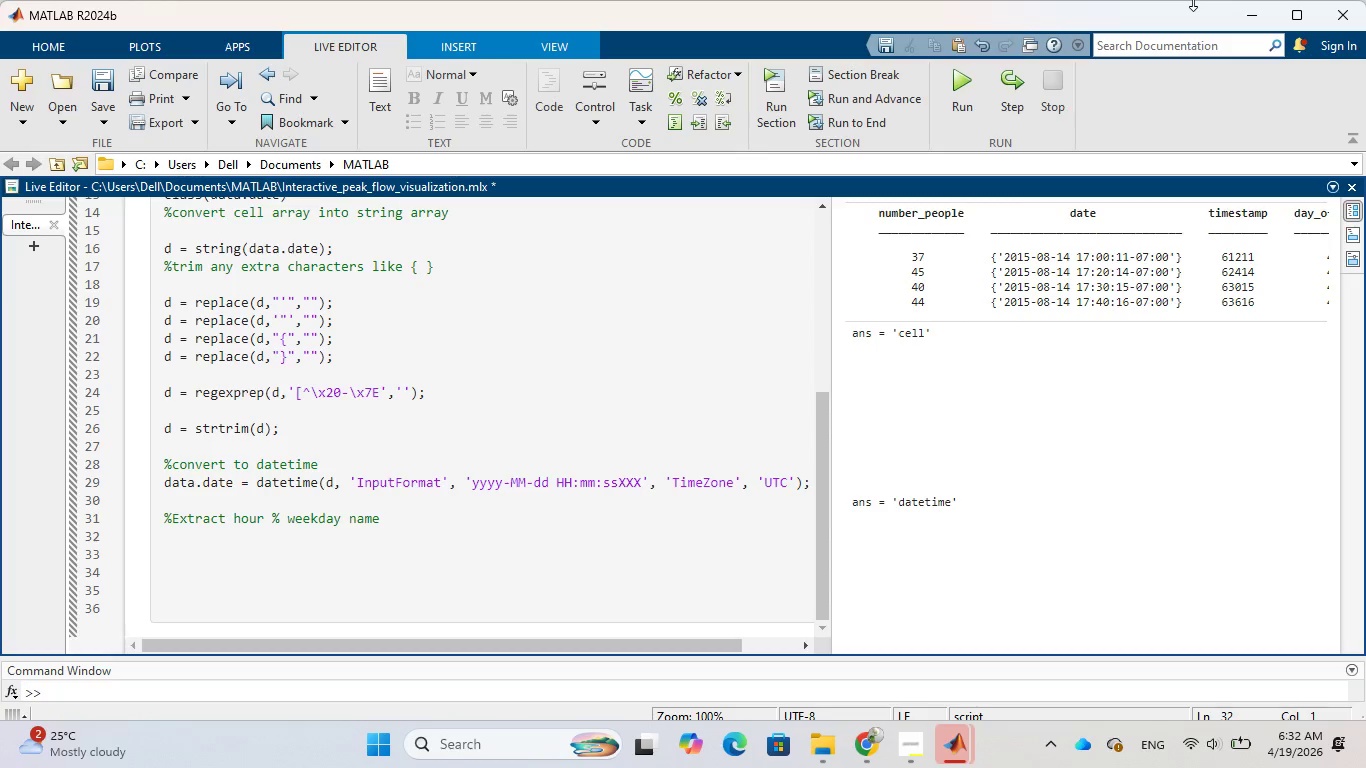 
type(data.)
 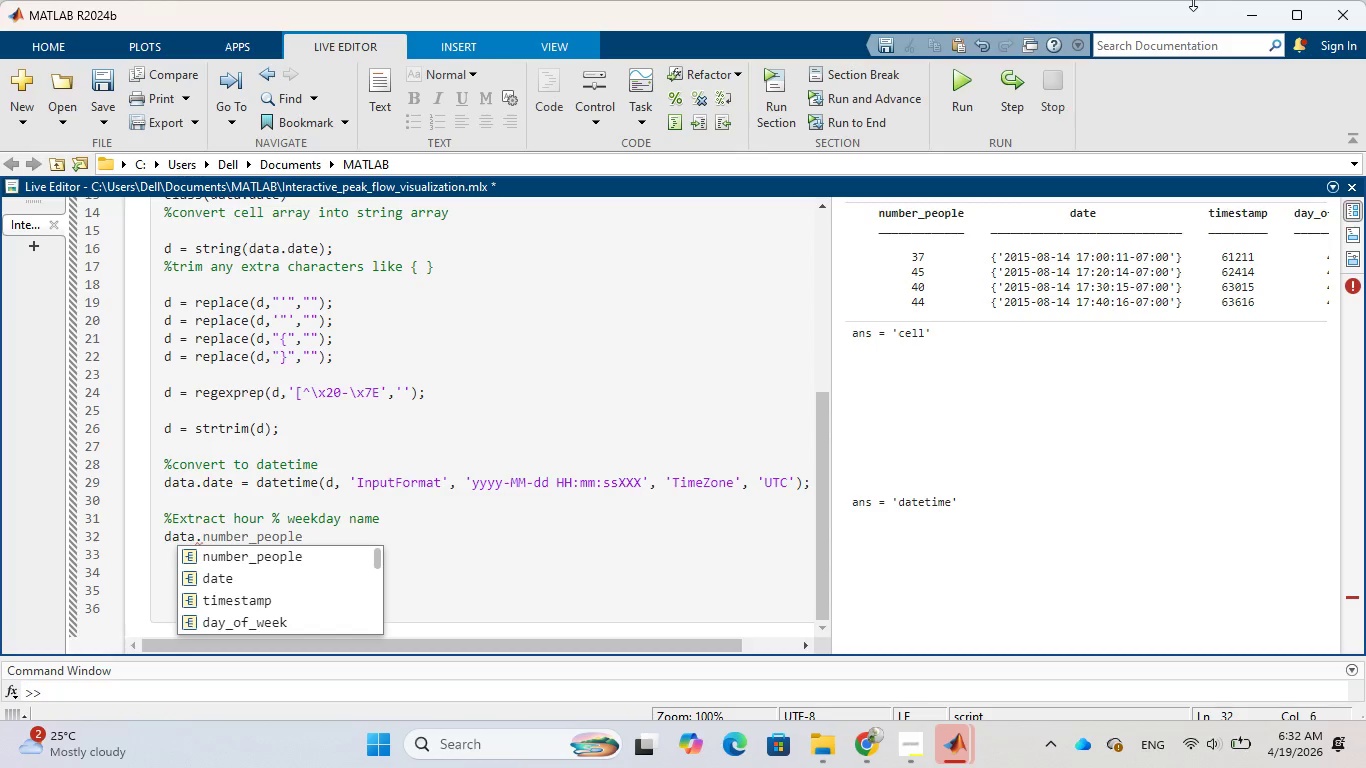 
wait(8.61)
 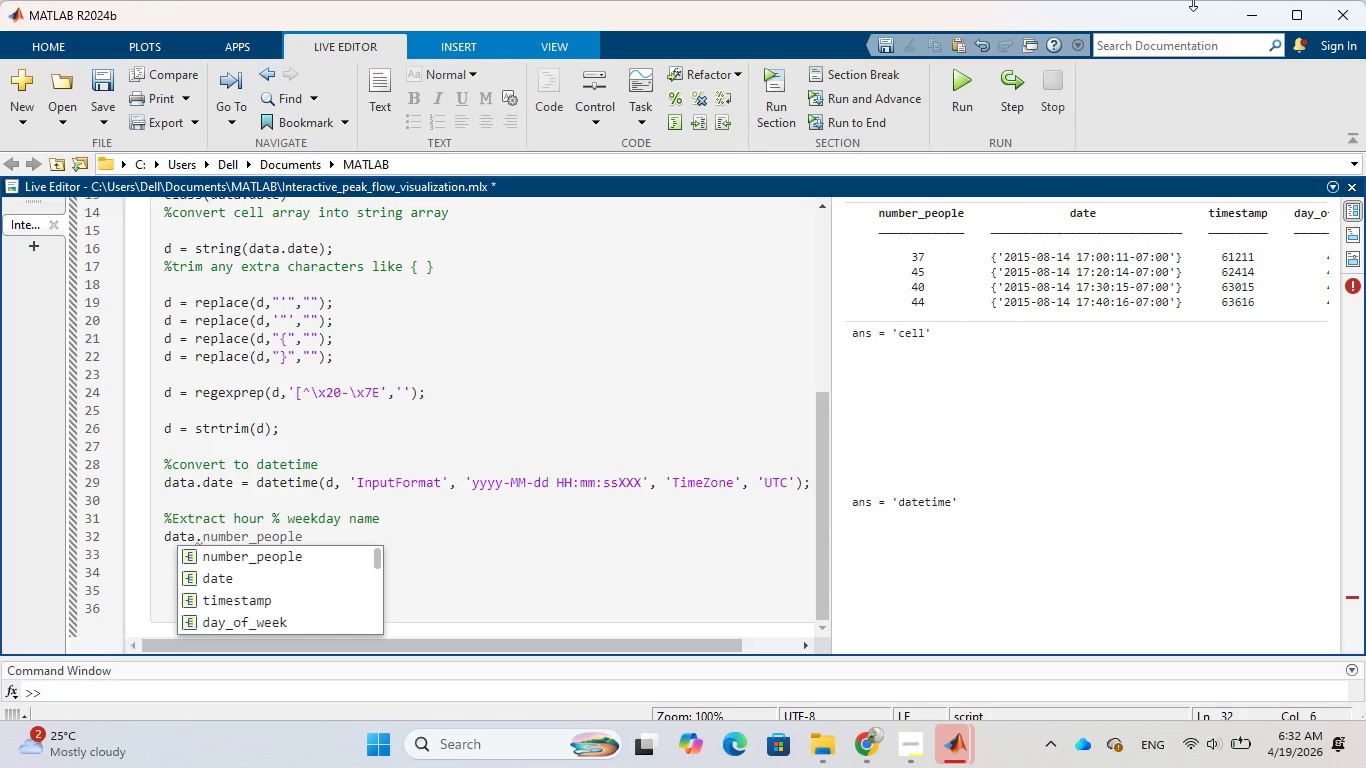 
type(Hour)
 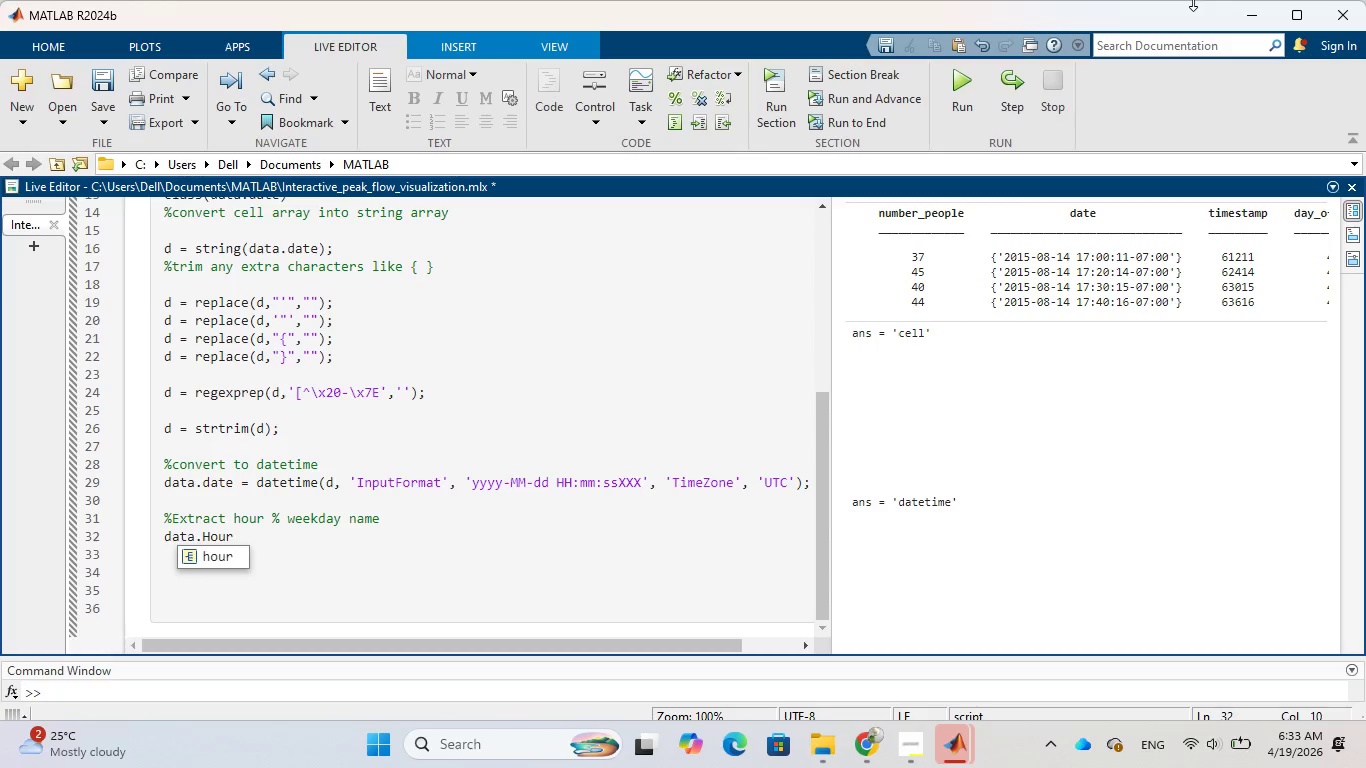 
type( = hour()
 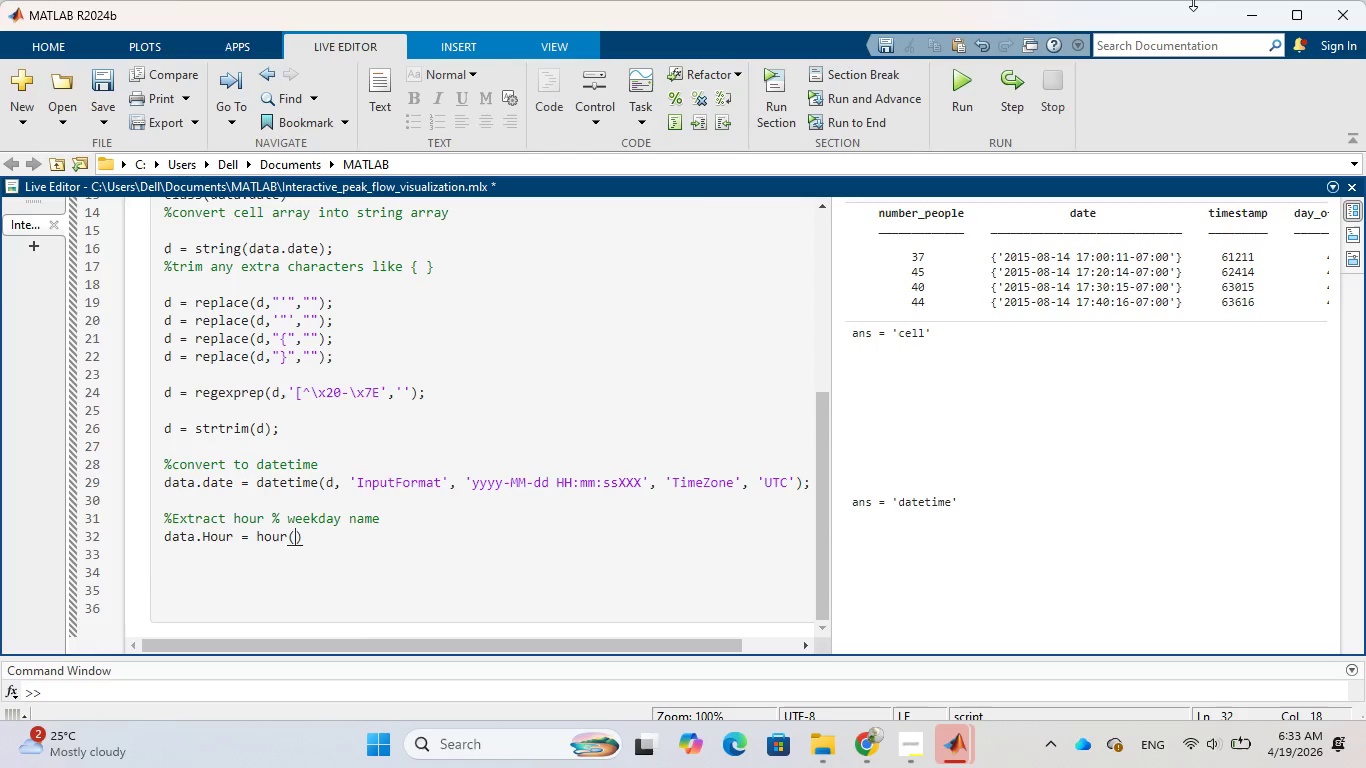 
type(data.date)
 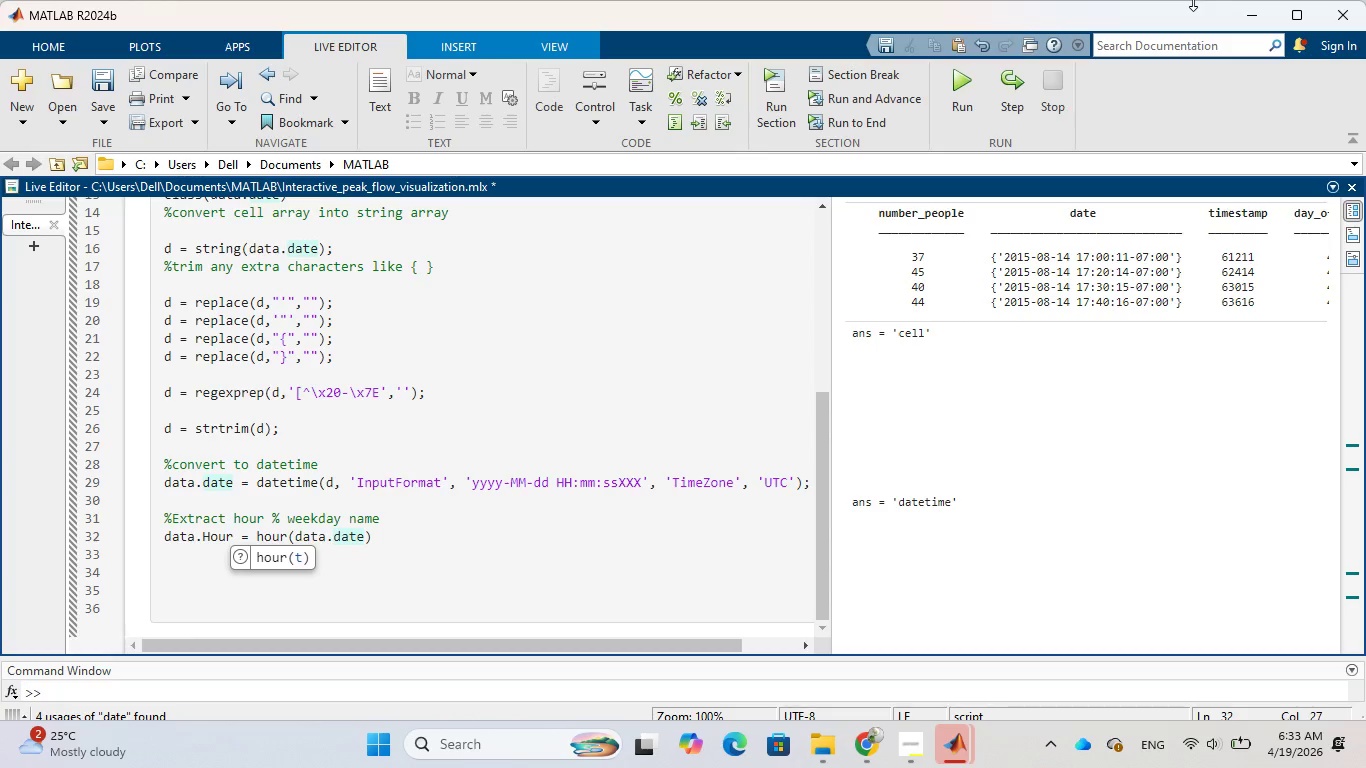 
wait(8.36)
 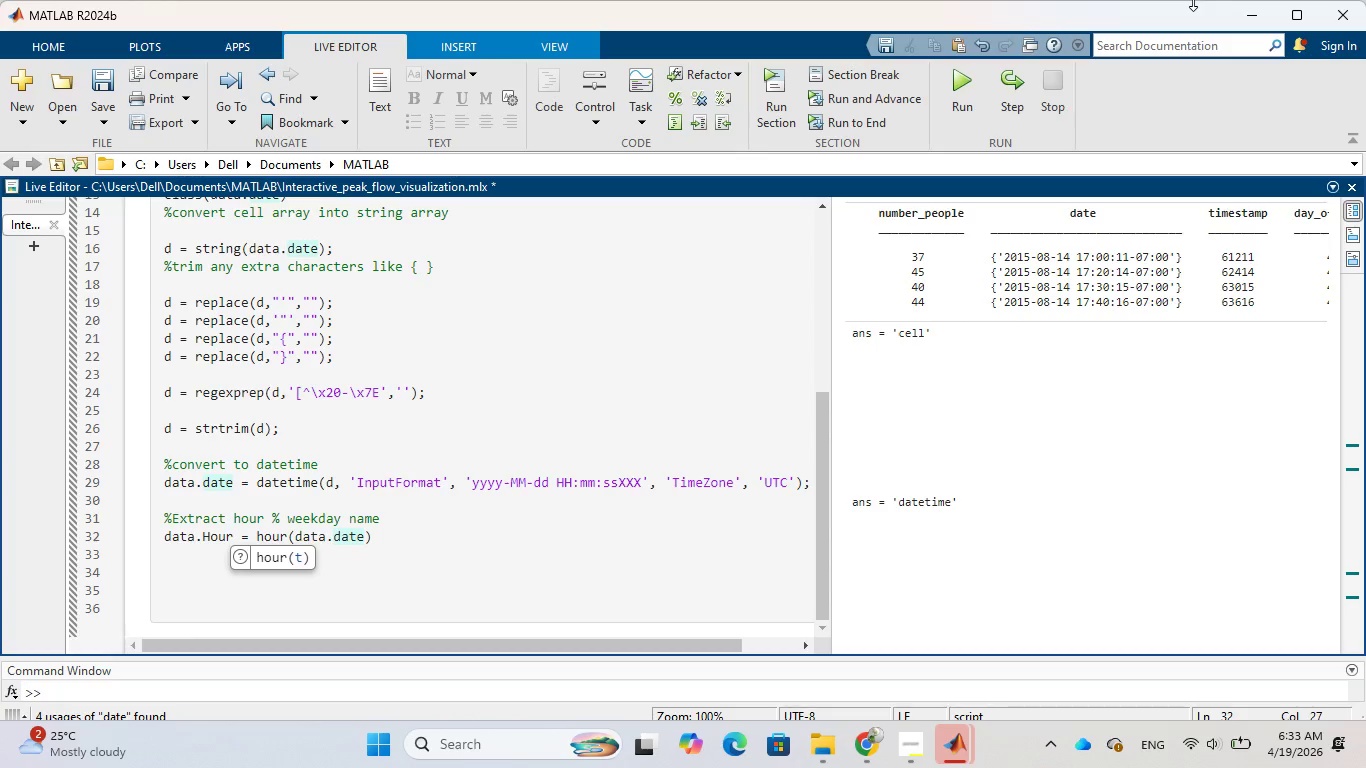 
key(ArrowRight)
 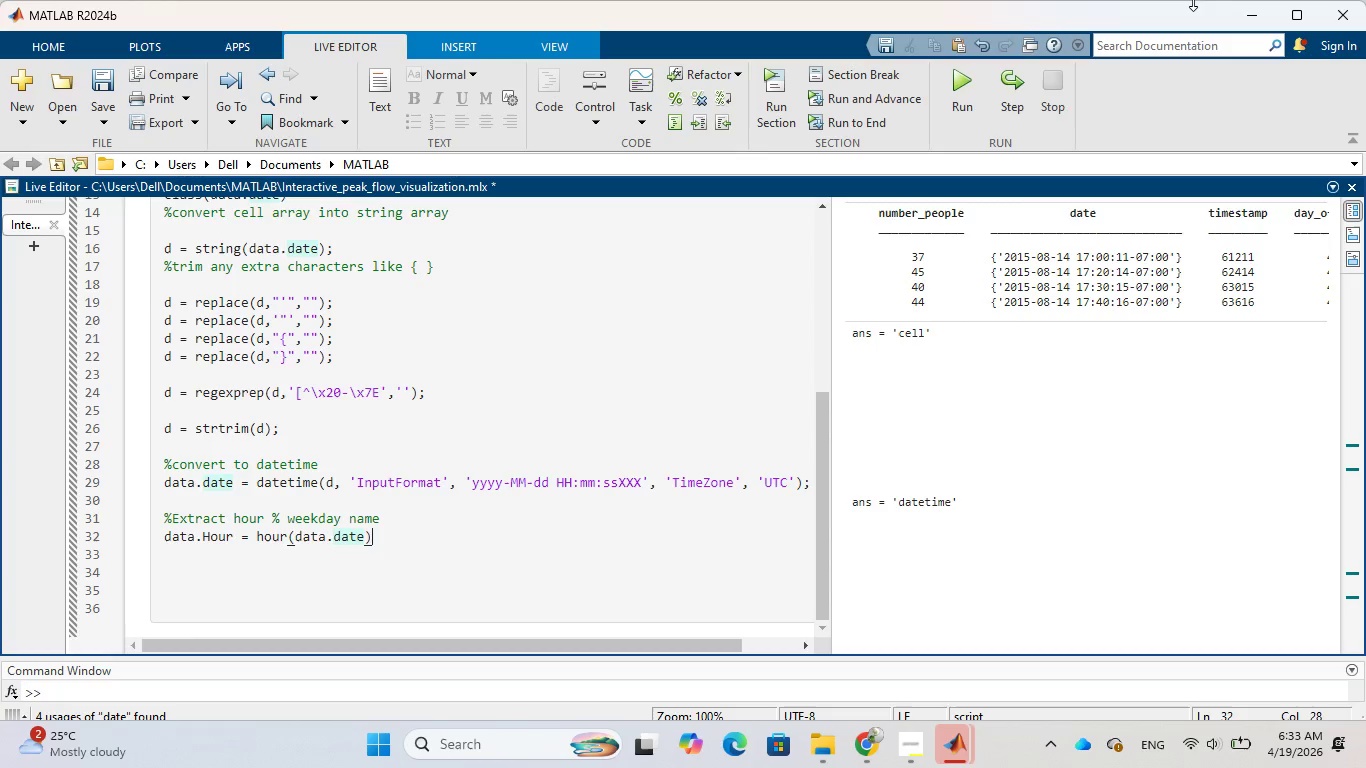 
key(Semicolon)
 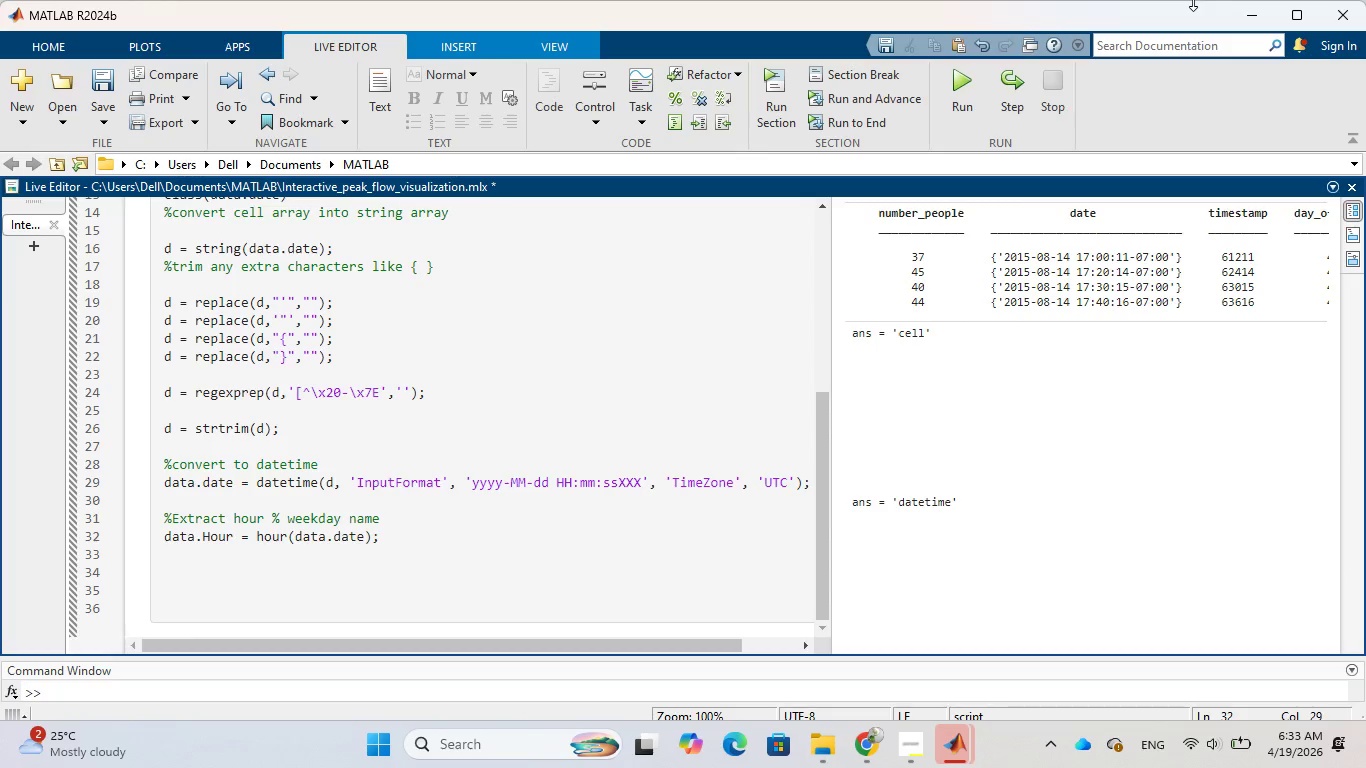 
key(Enter)
 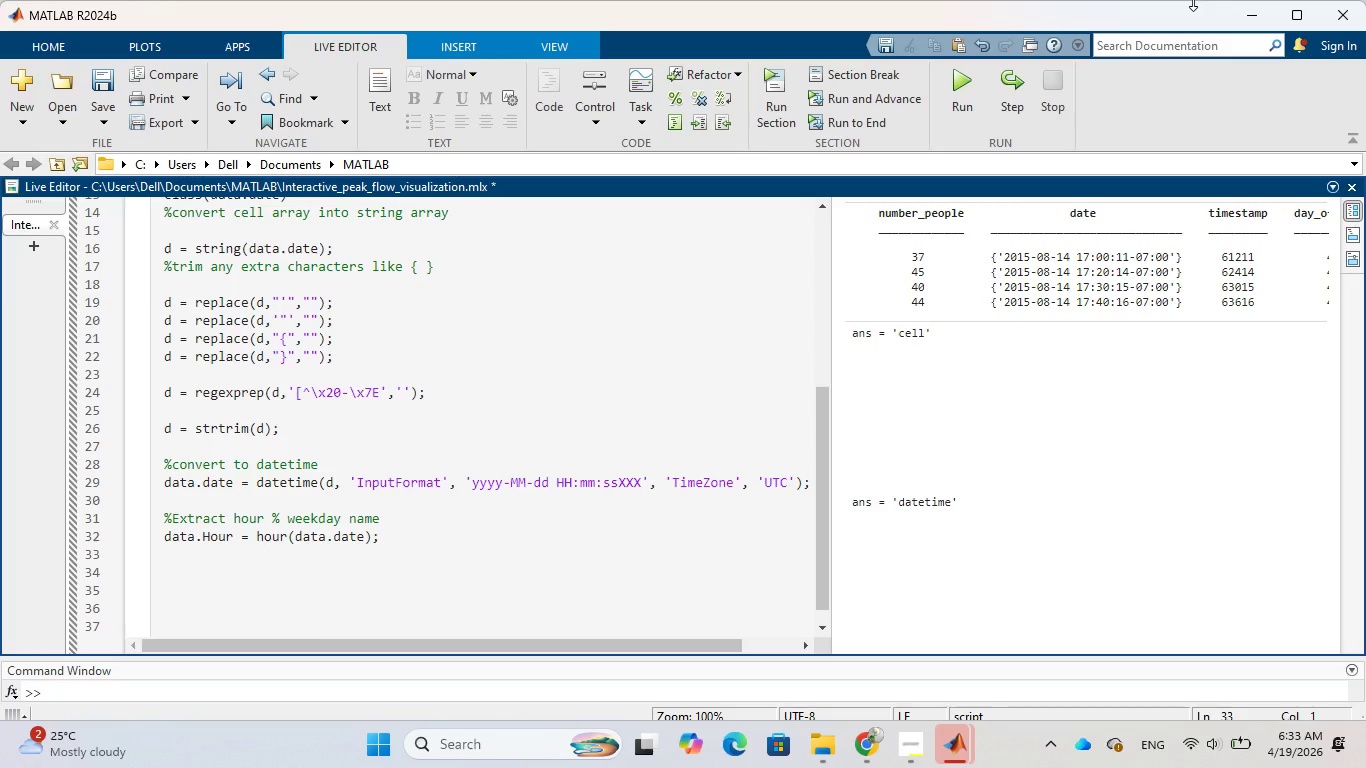 
type(data.Weekday = )
 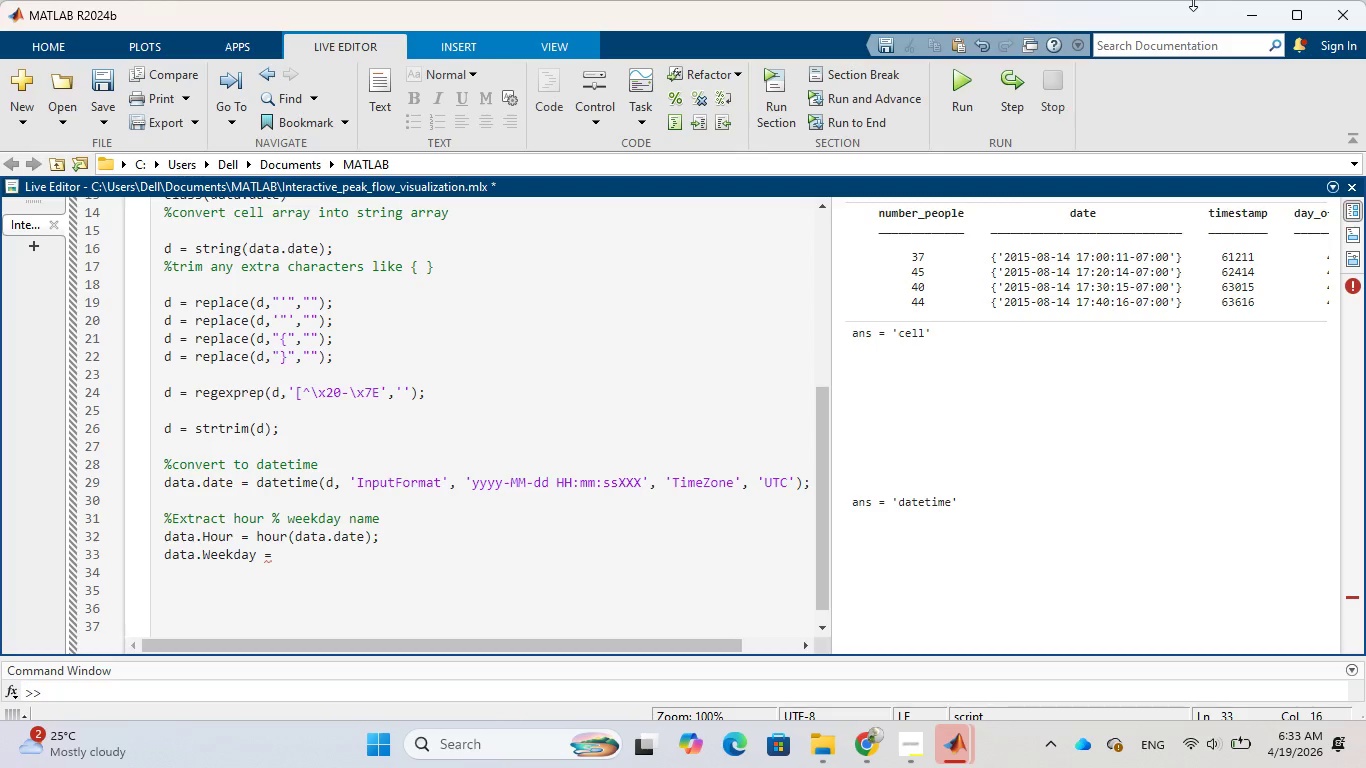 
type(categorical)
 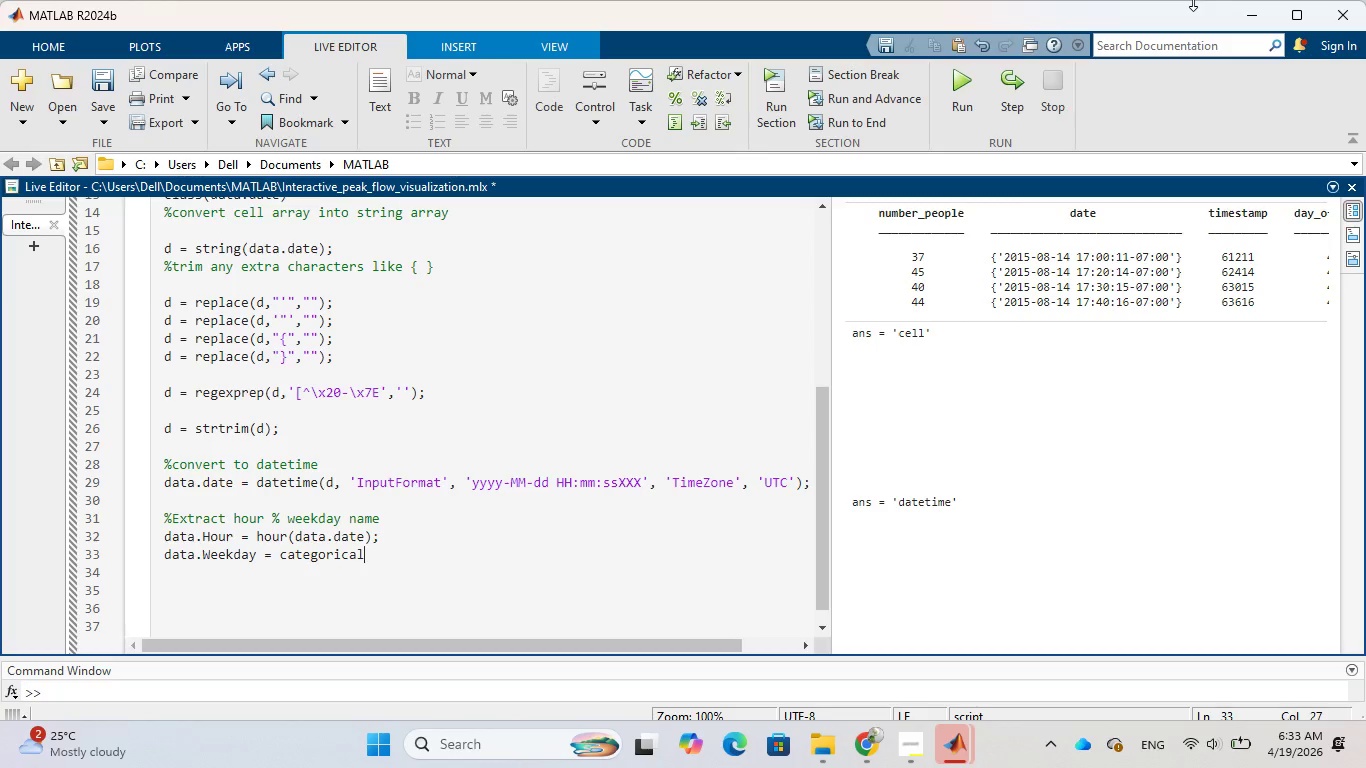 
type((day)
 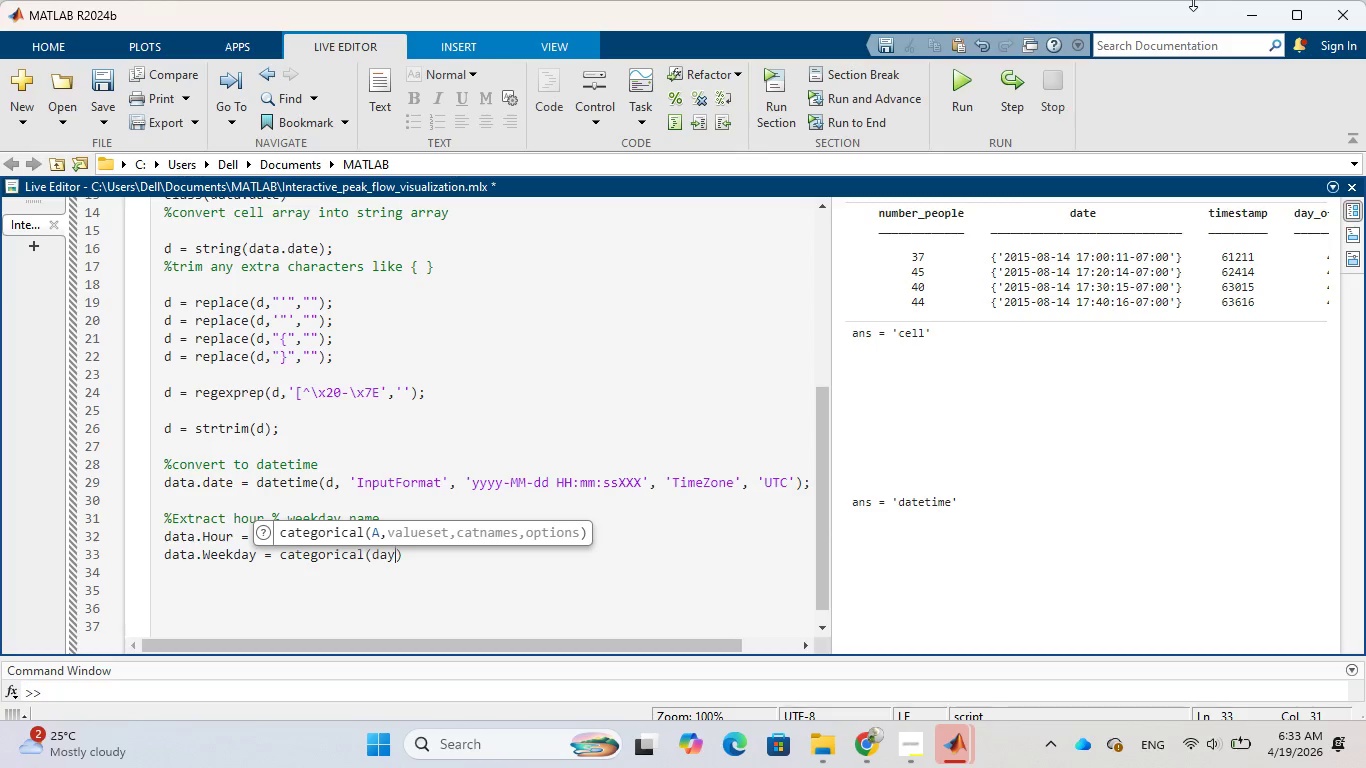 
type((data.date)
 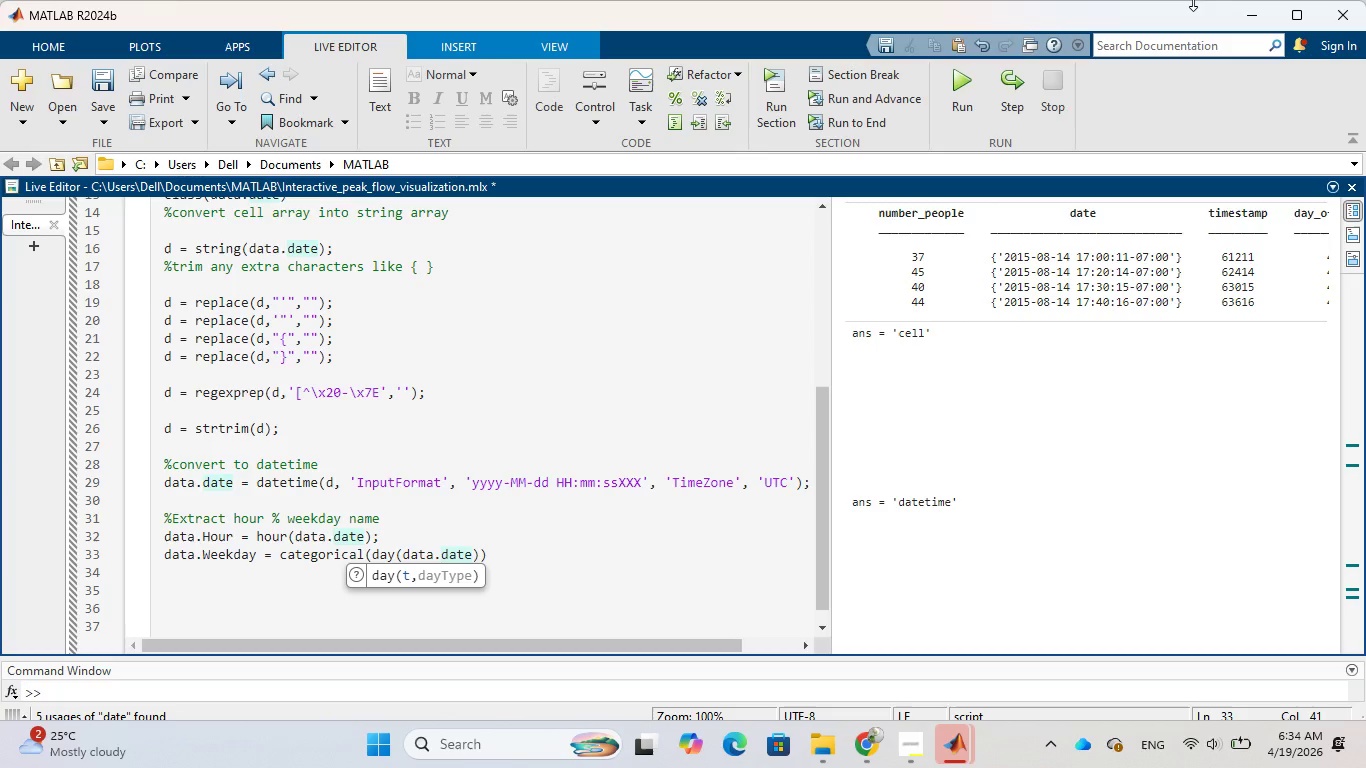 
wait(7.83)
 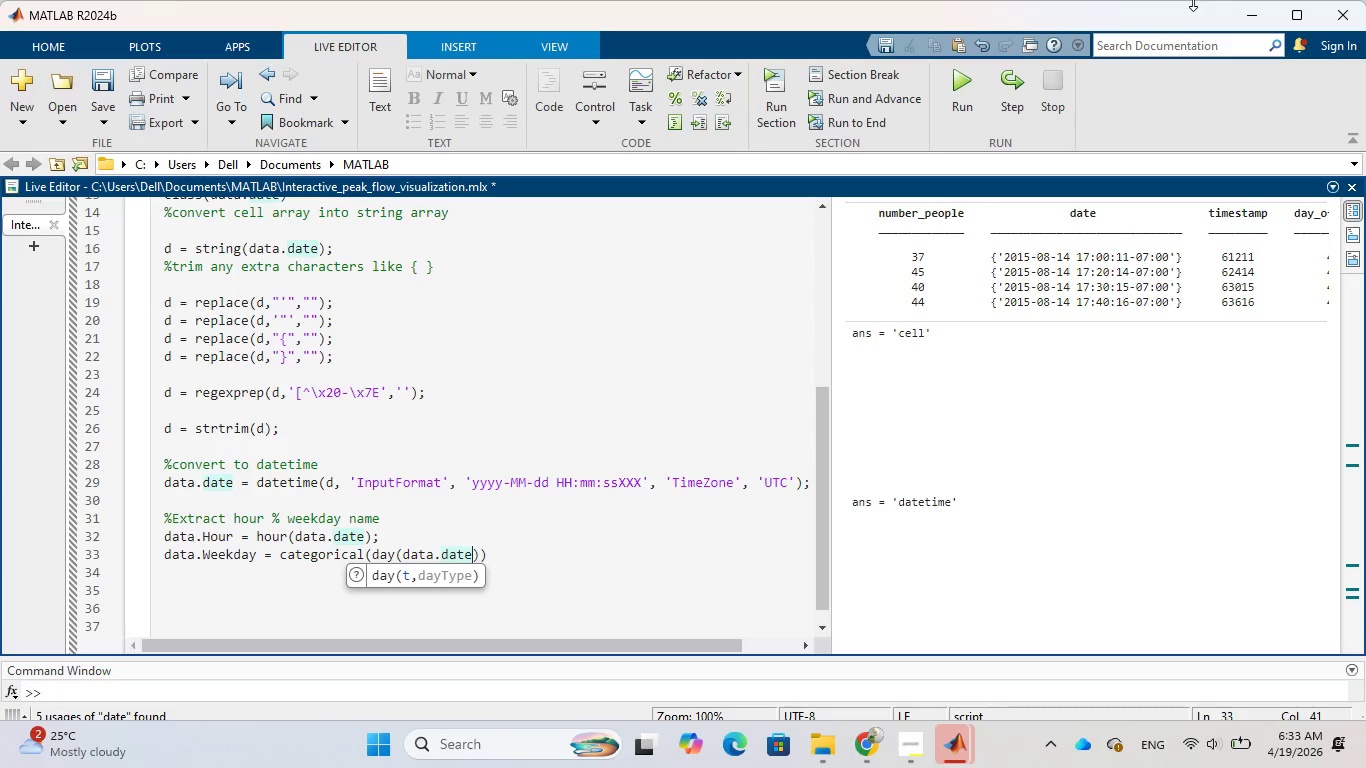 
key(Comma)
 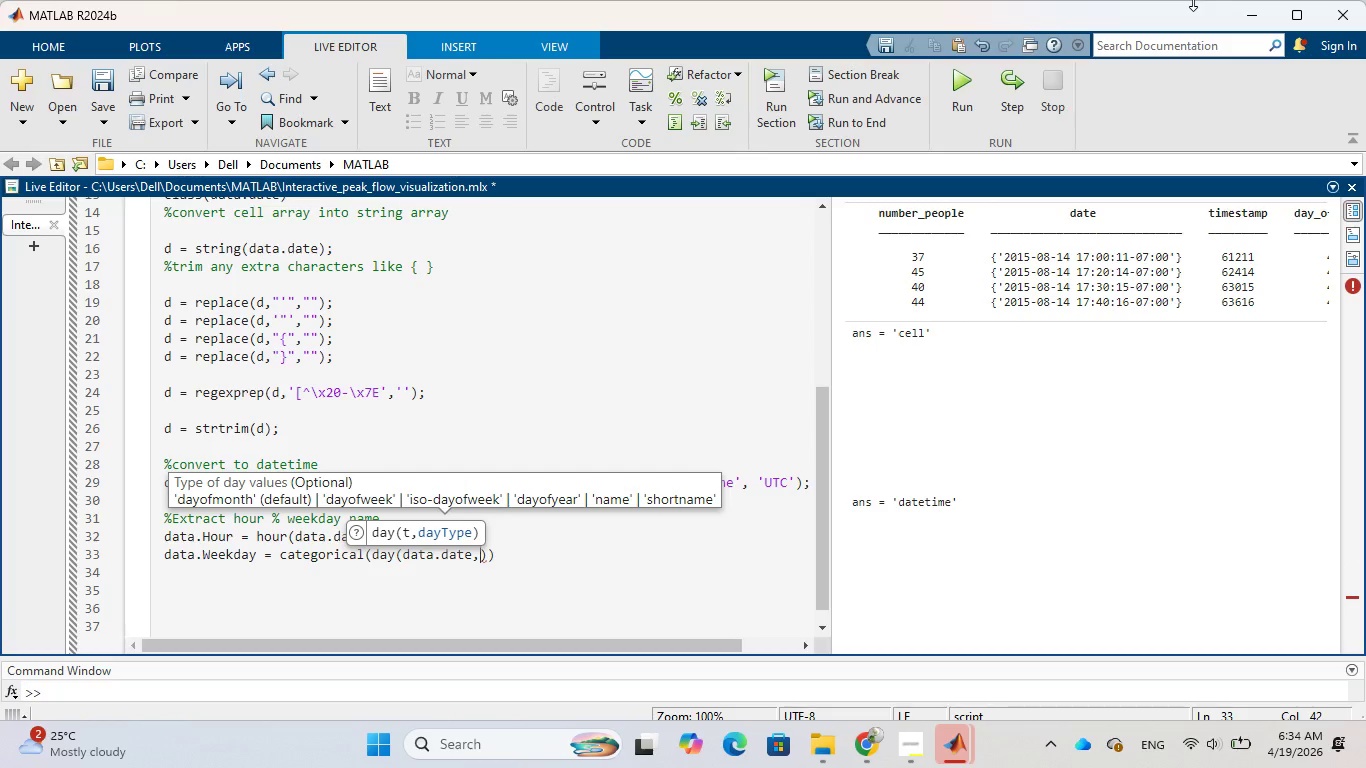 
type('longname)
 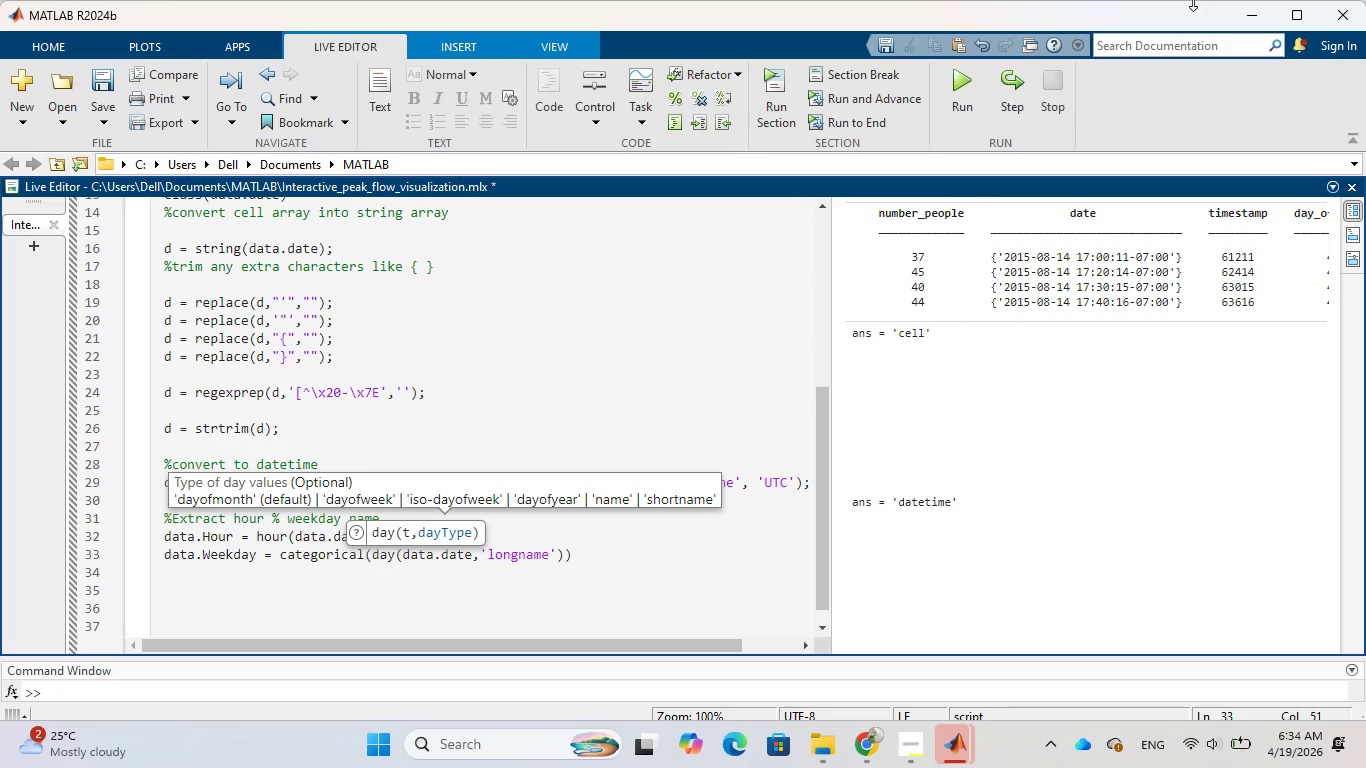 
key(ArrowRight)
 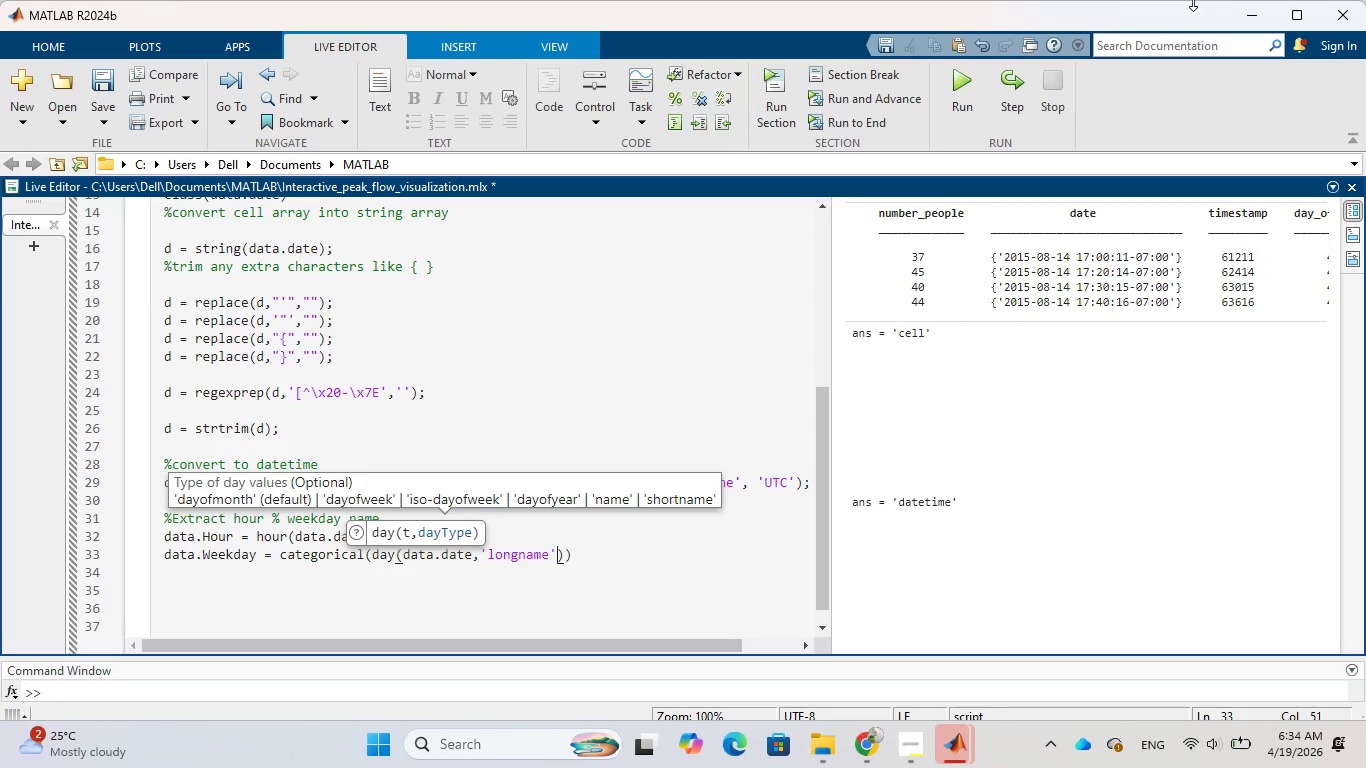 
key(ArrowRight)
 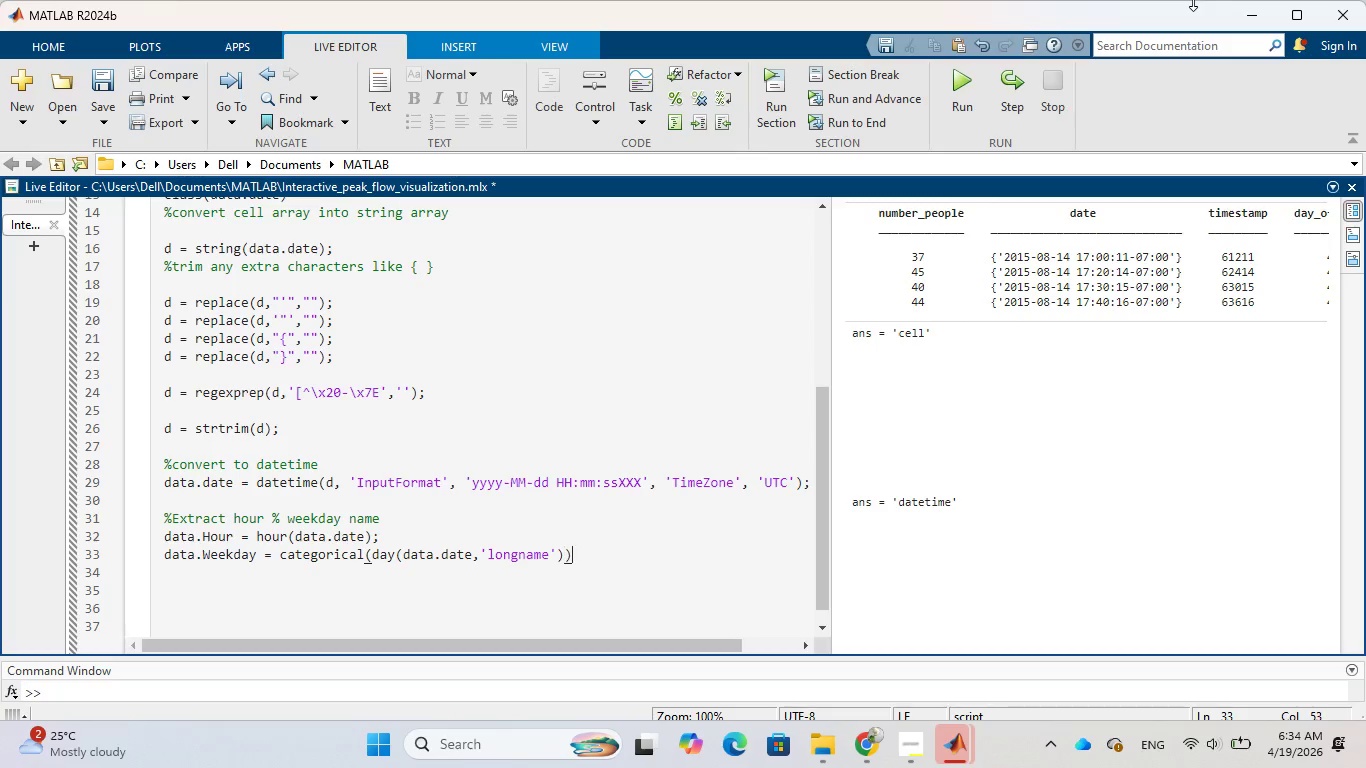 
key(ArrowRight)
 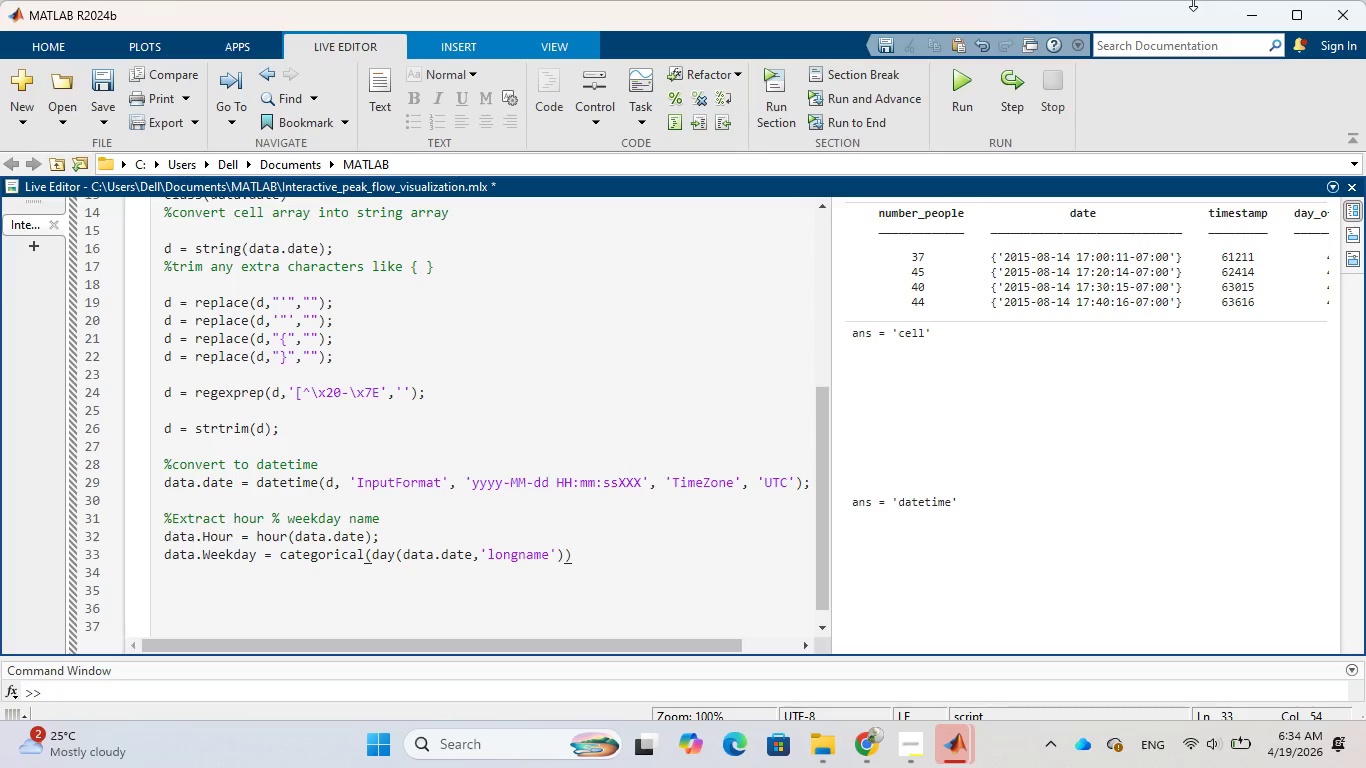 
key(Semicolon)
 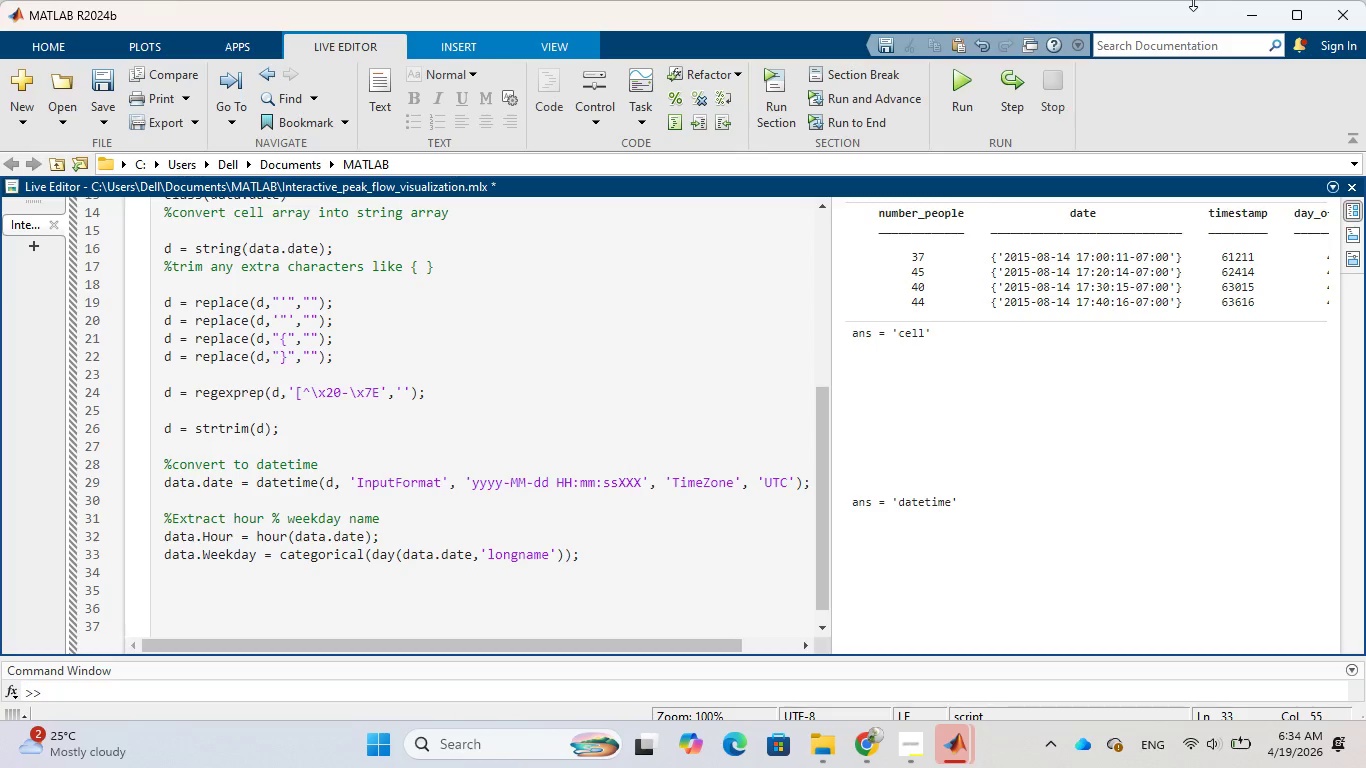 
key(Enter)
 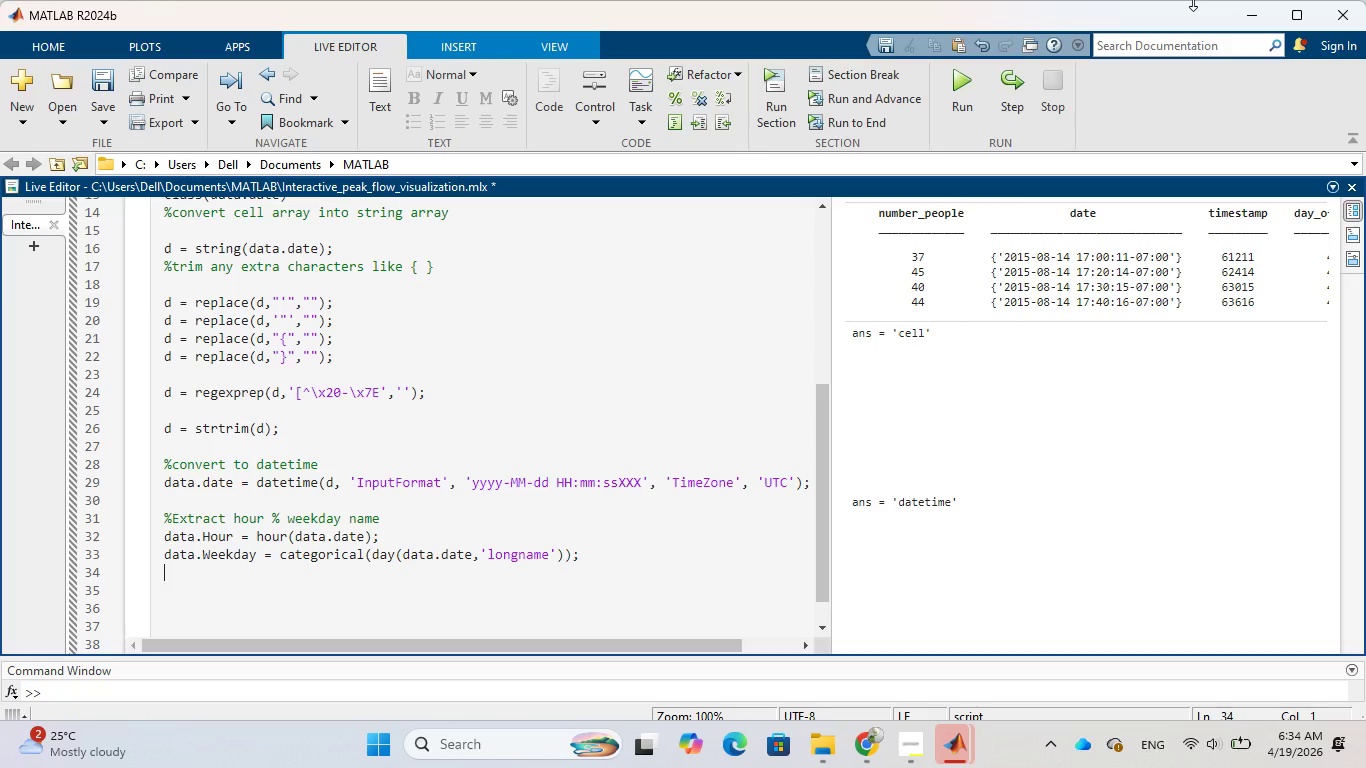 
wait(6.89)
 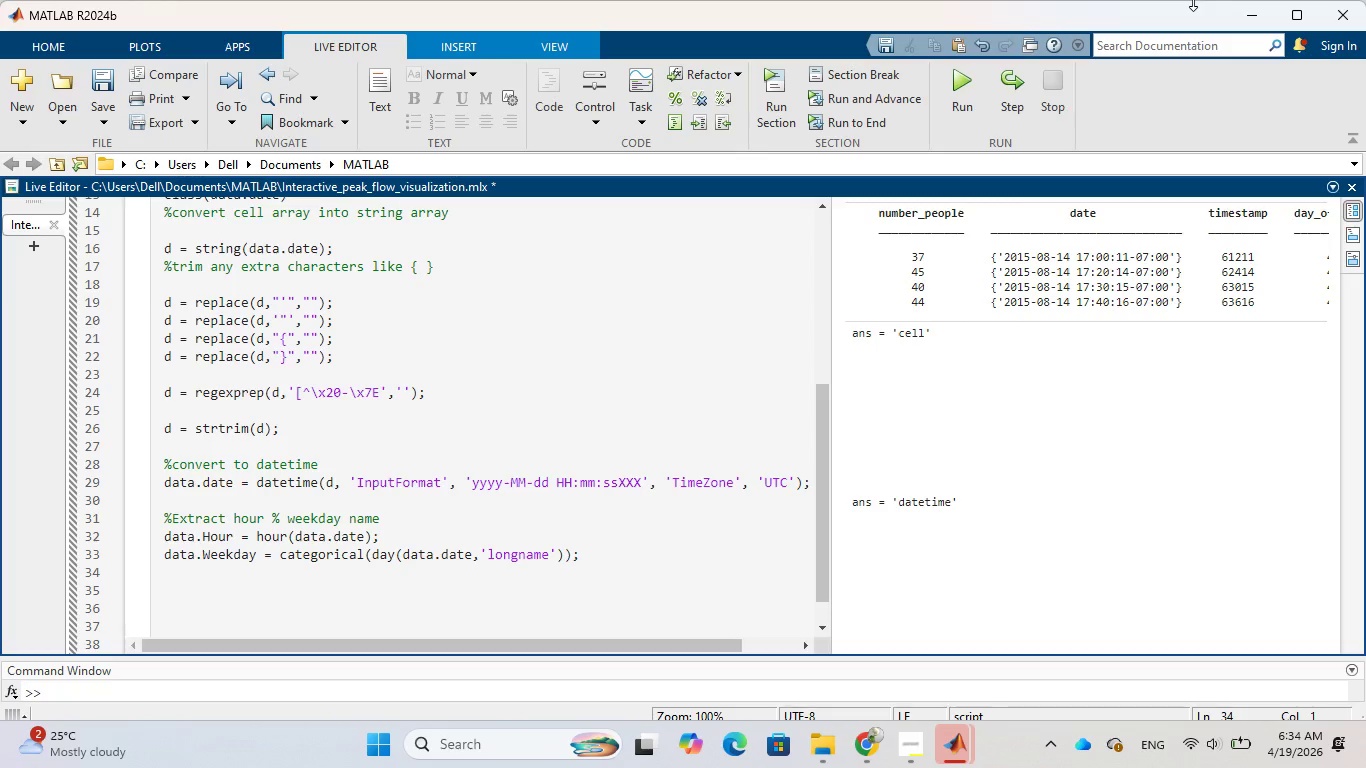 
left_click([778, 100])
 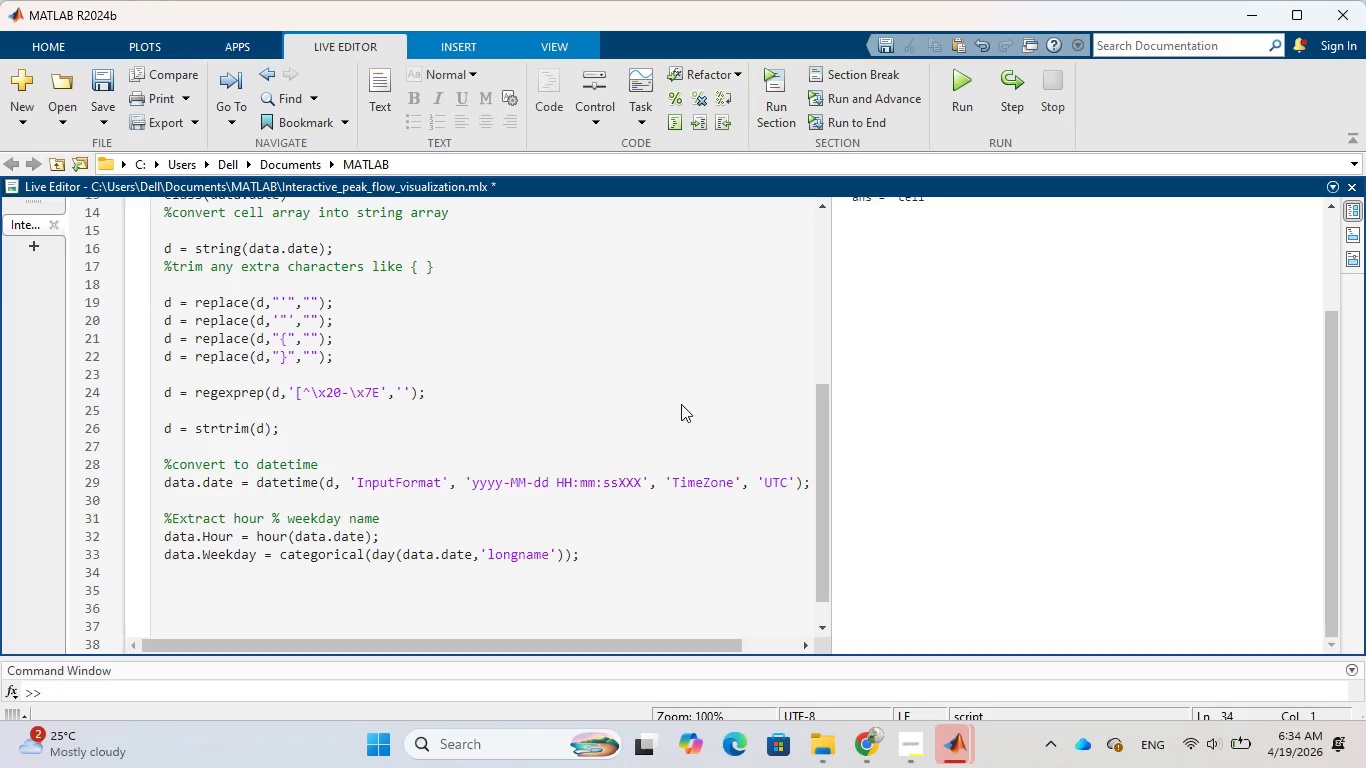 
scroll: coordinate [951, 452], scroll_direction: up, amount: 2.0
 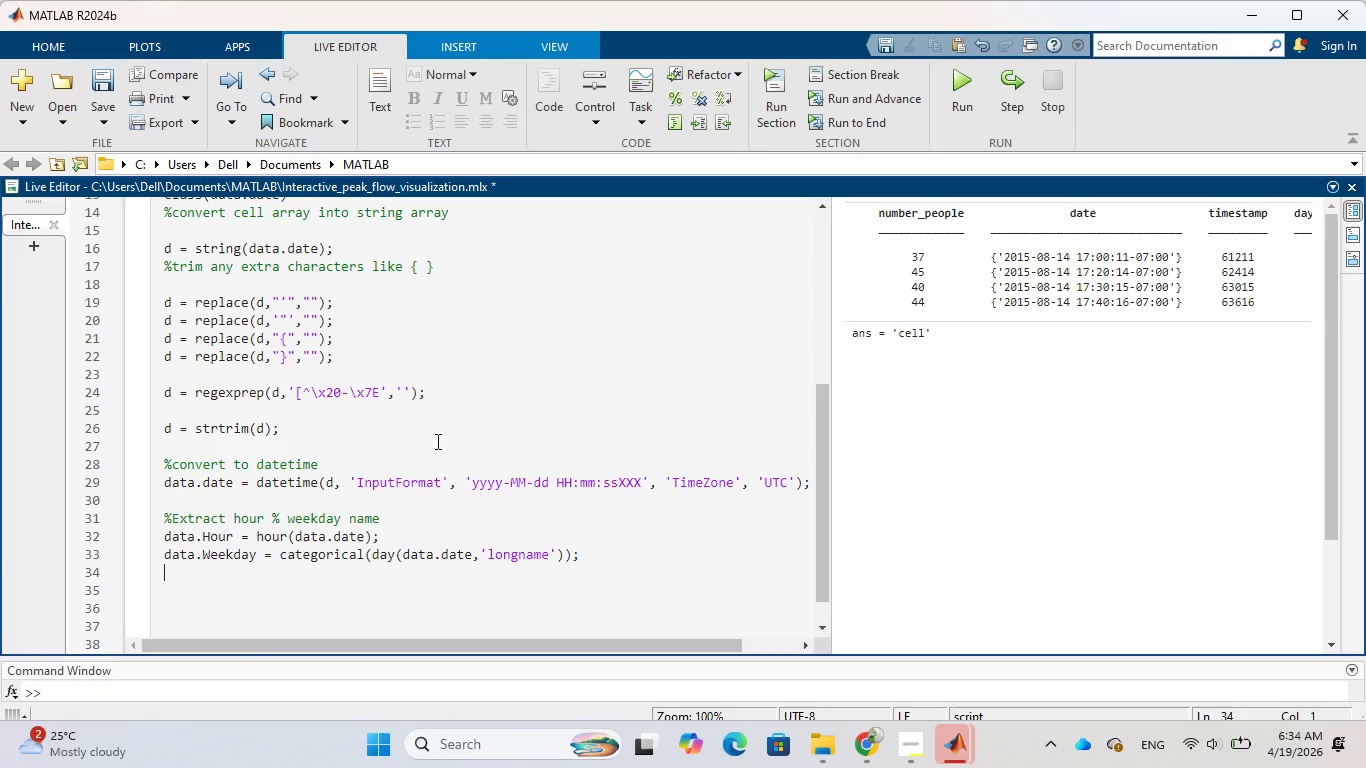 
wait(9.02)
 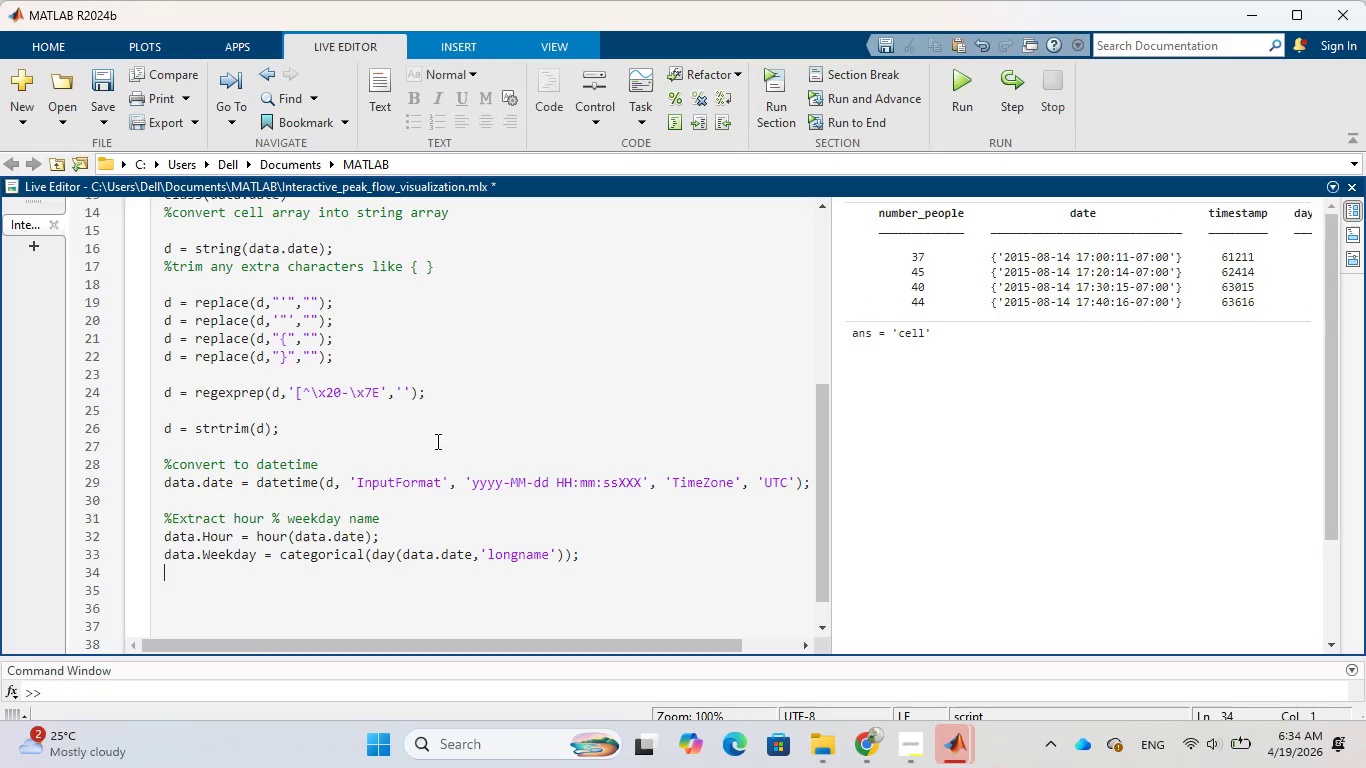 
left_click_drag(start_coordinate=[309, 435], to_coordinate=[142, 289])
 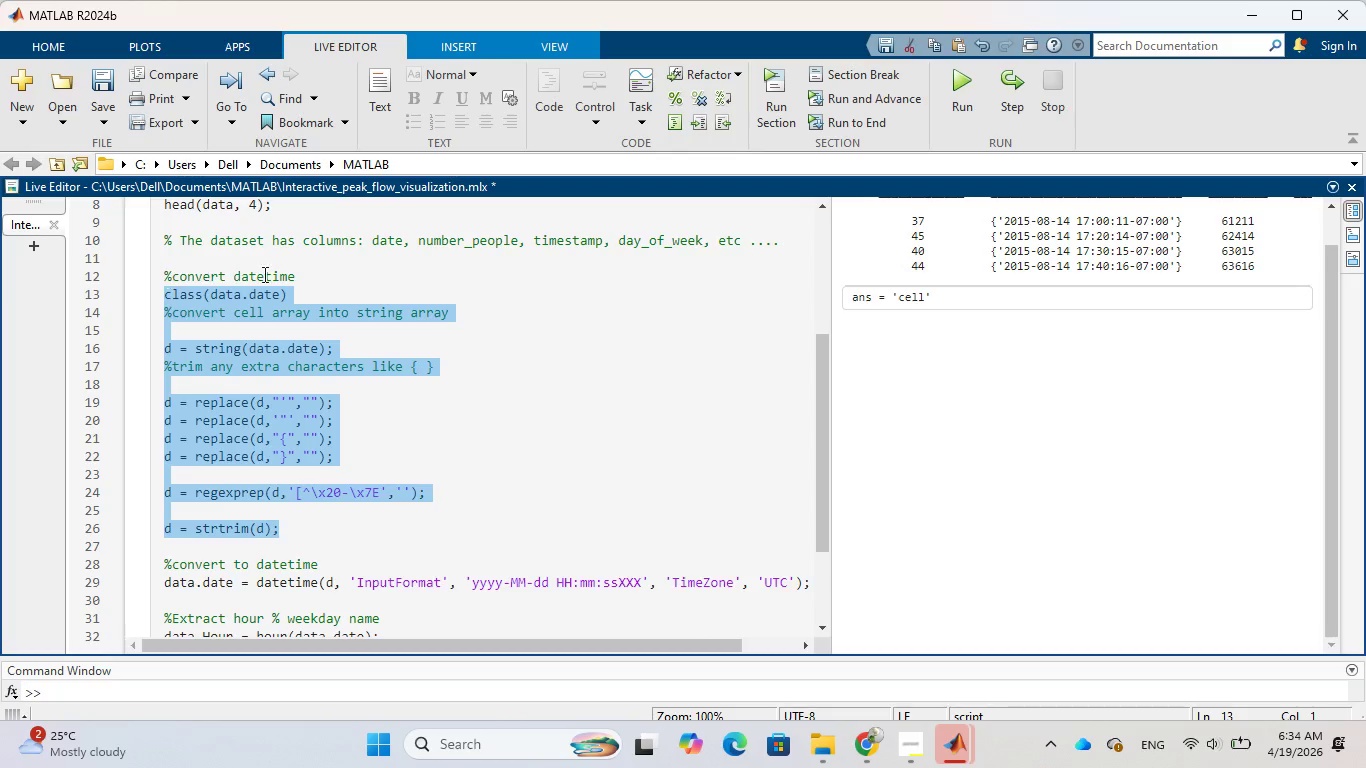 
scroll: coordinate [132, 235], scroll_direction: up, amount: 1.0
 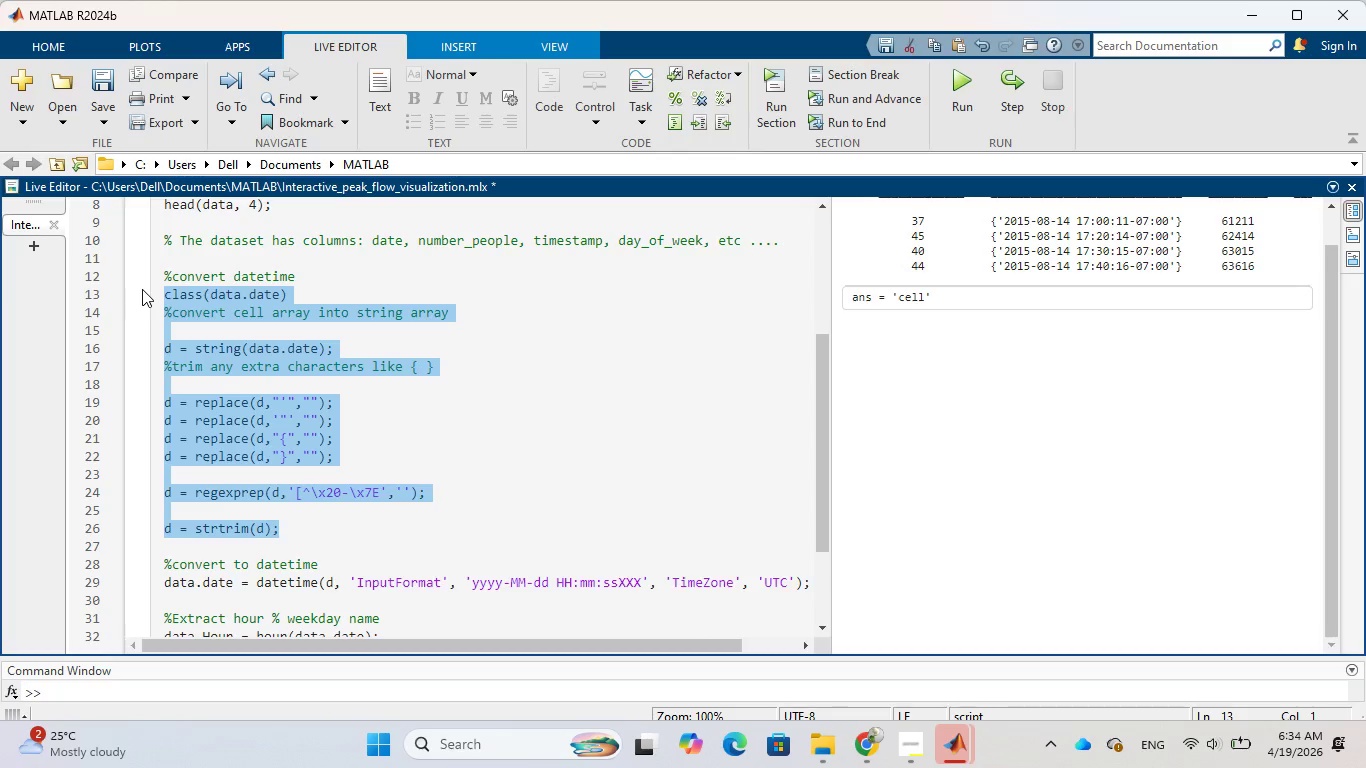 
left_click([675, 100])
 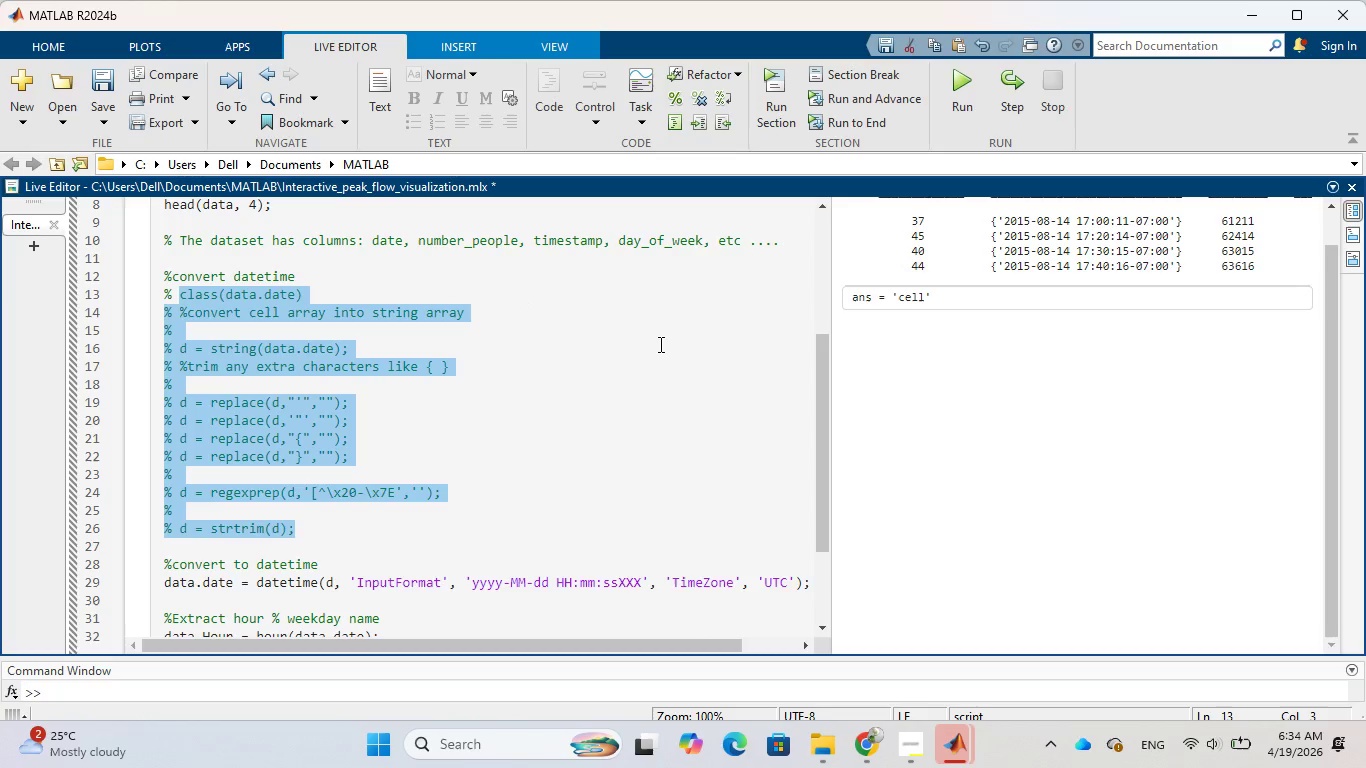 
scroll: coordinate [659, 344], scroll_direction: down, amount: 1.0
 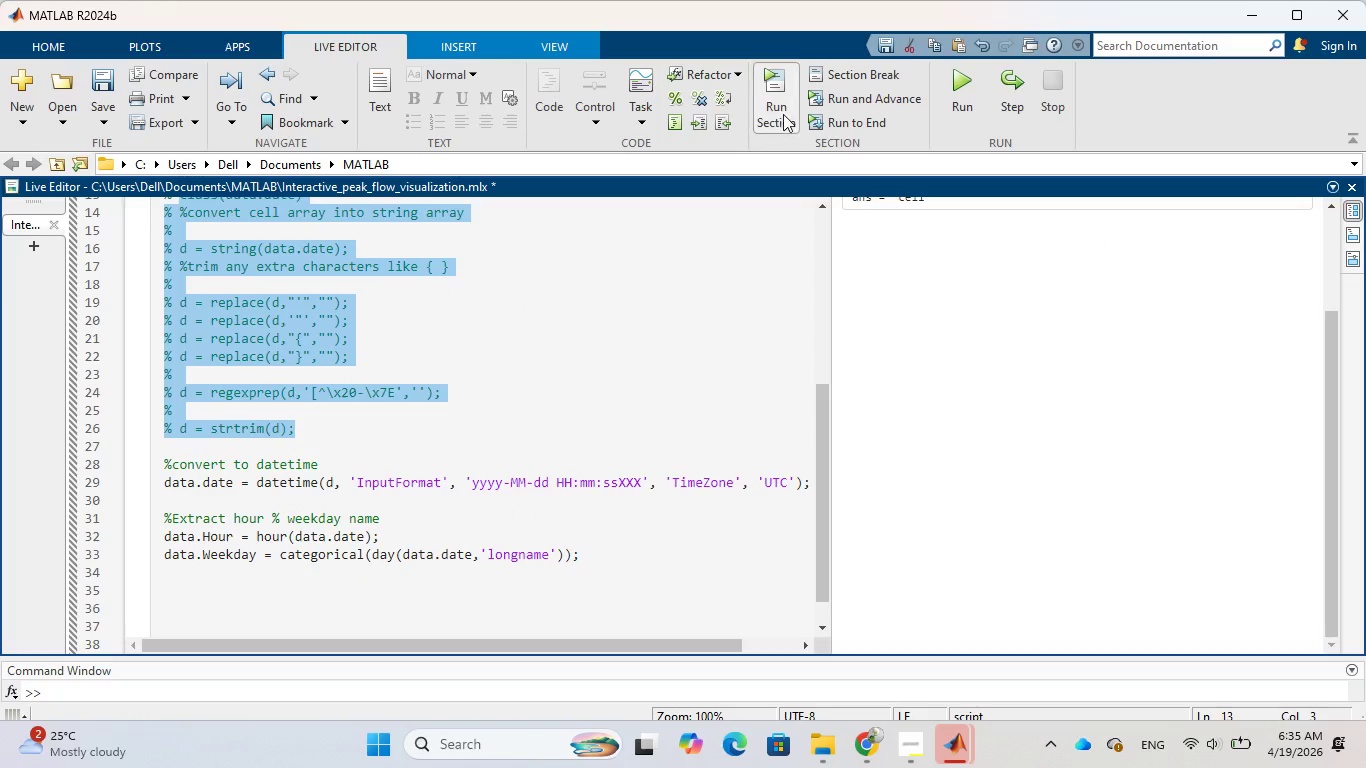 
left_click([780, 100])
 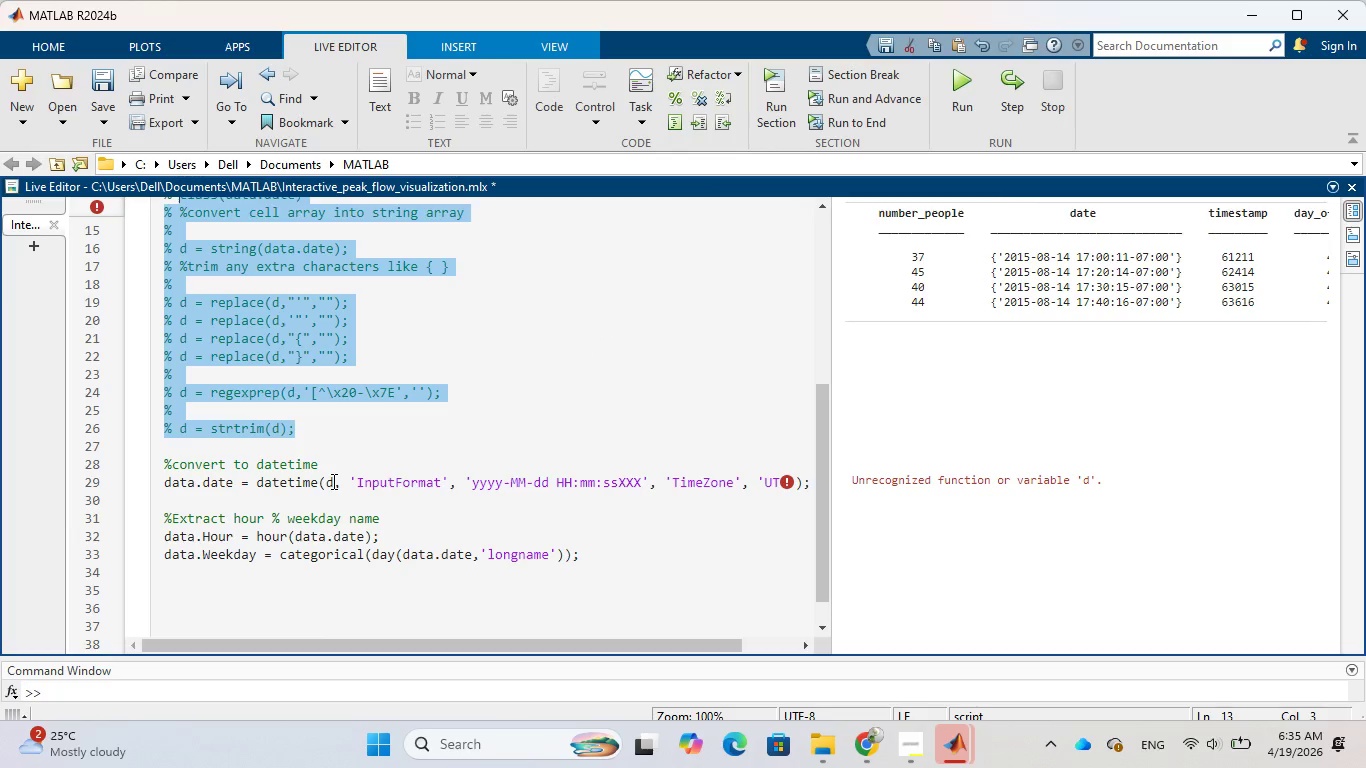 
wait(5.44)
 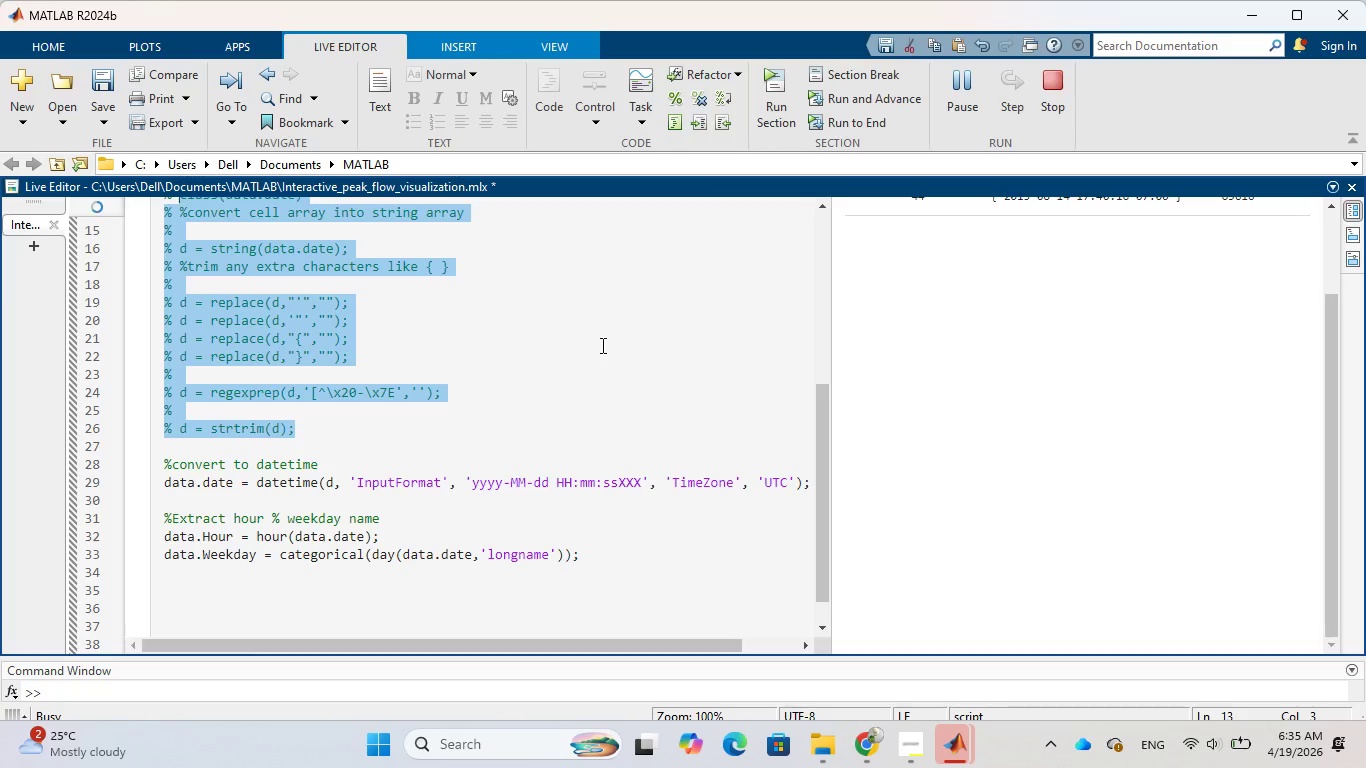 
left_click([336, 484])
 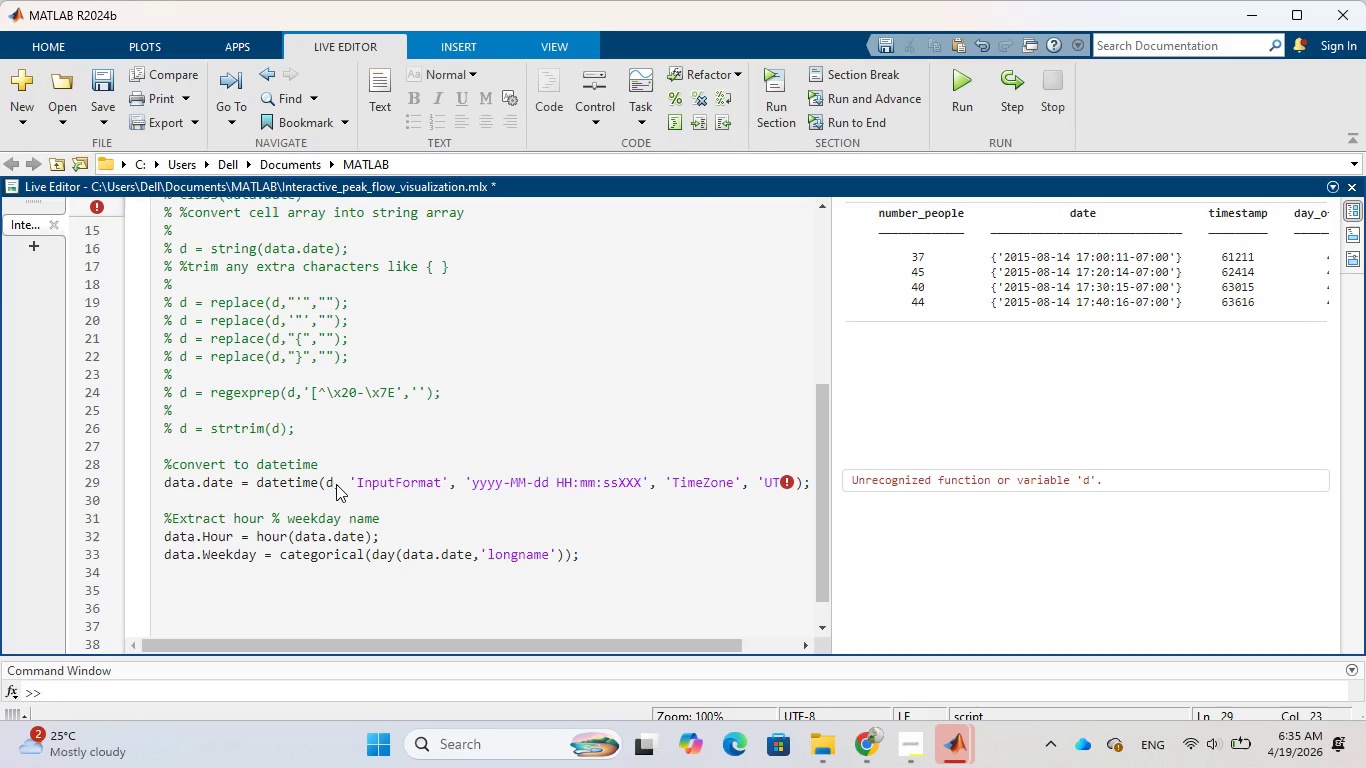 
type(ata)
 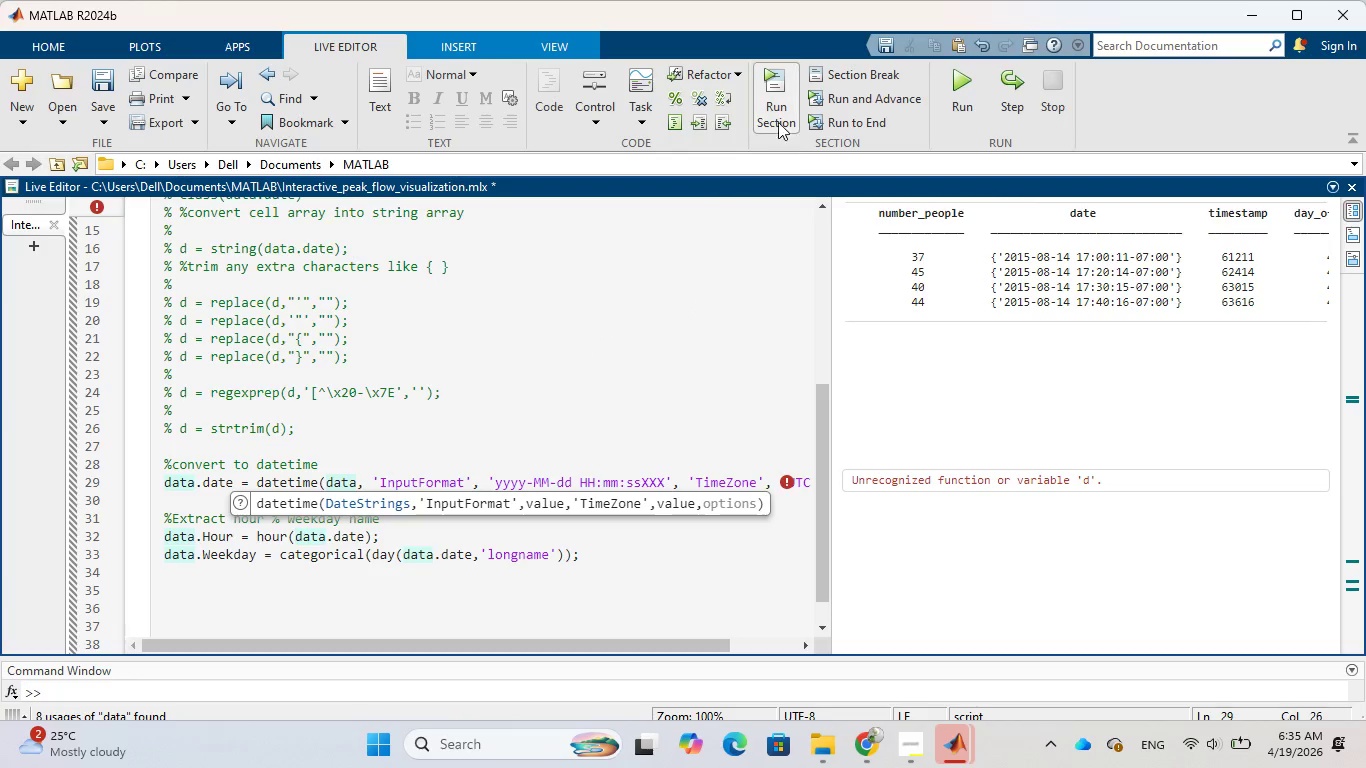 
left_click([773, 101])
 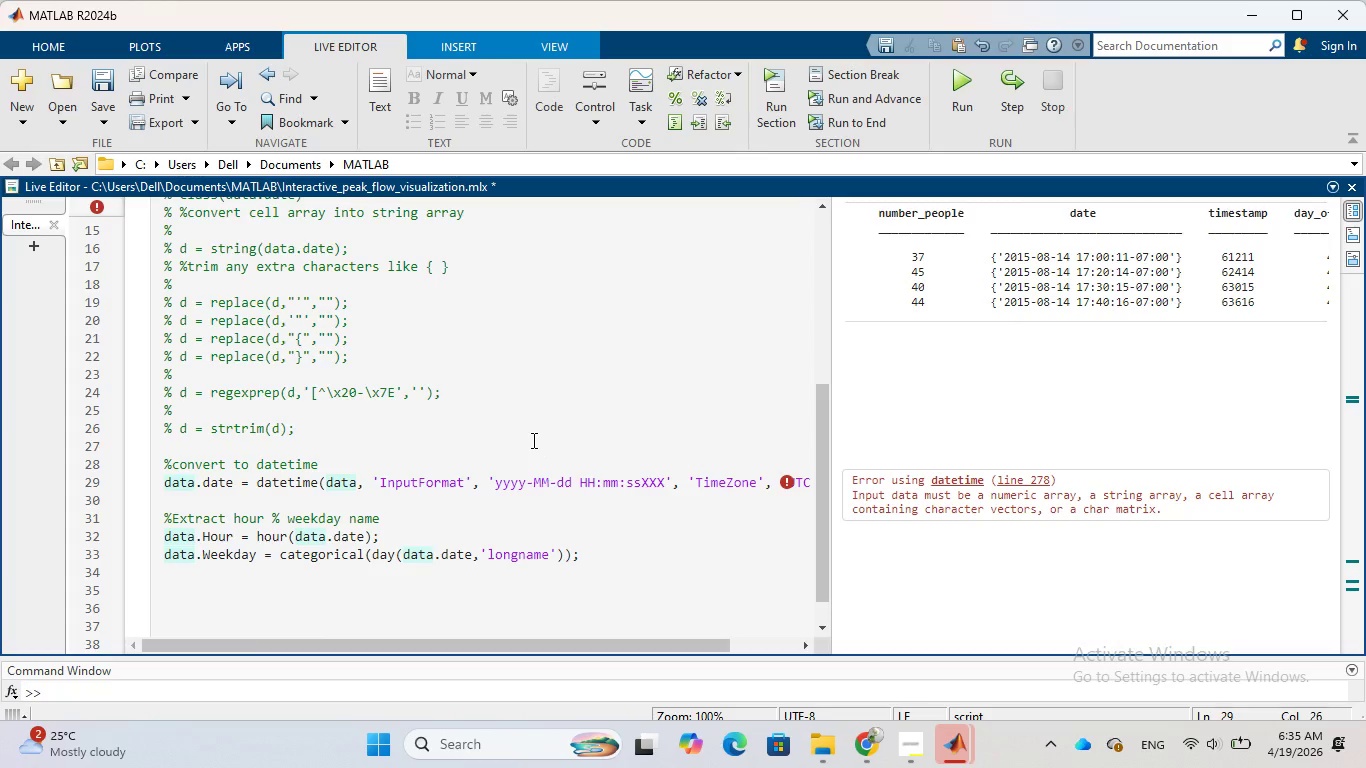 
wait(27.95)
 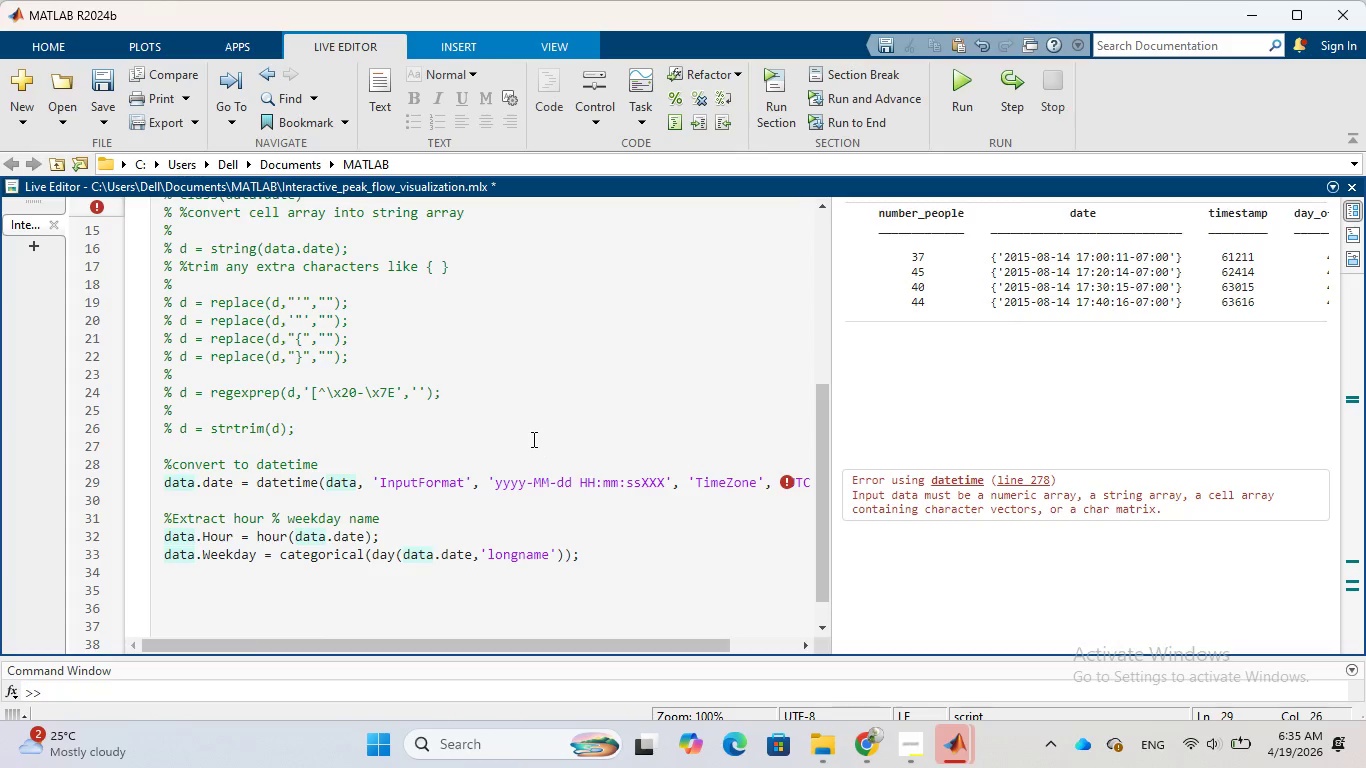 
key(Control+Z)
 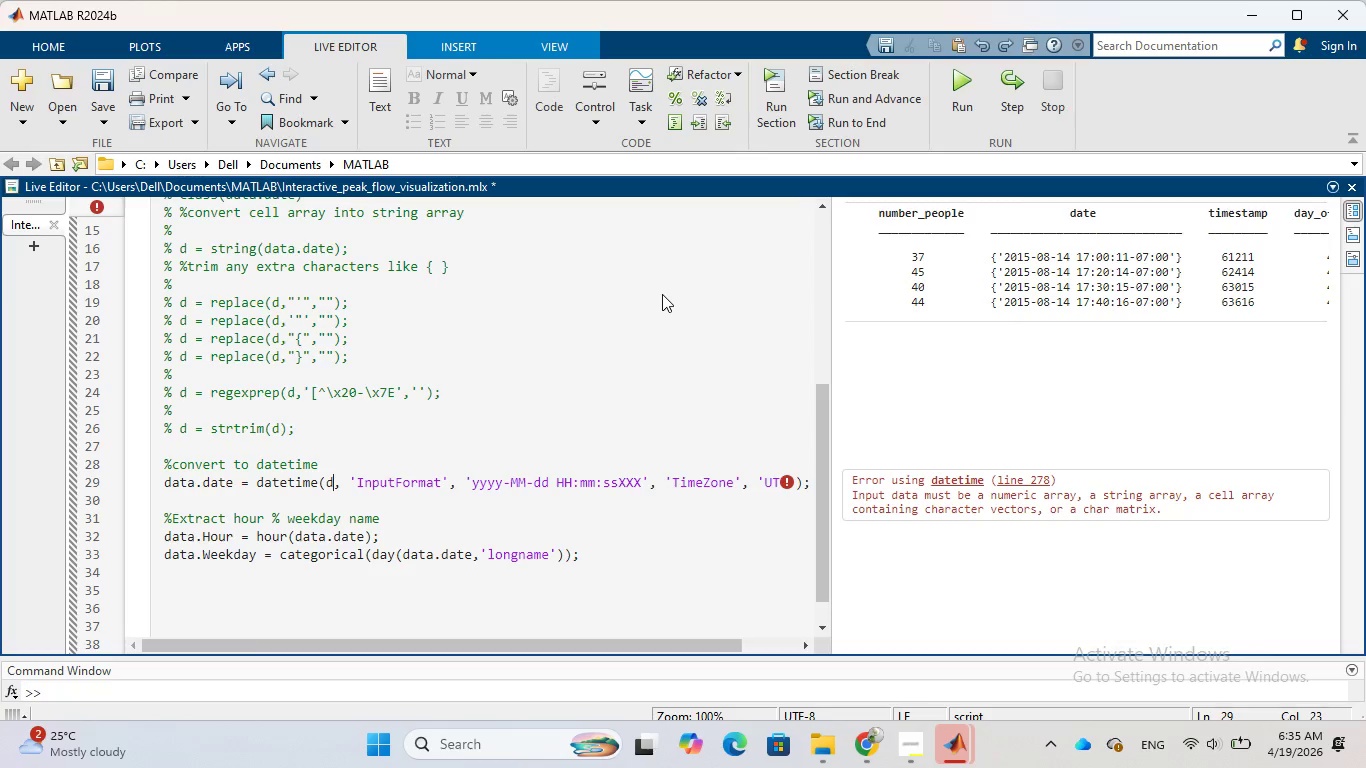 
key(Control+Z)
 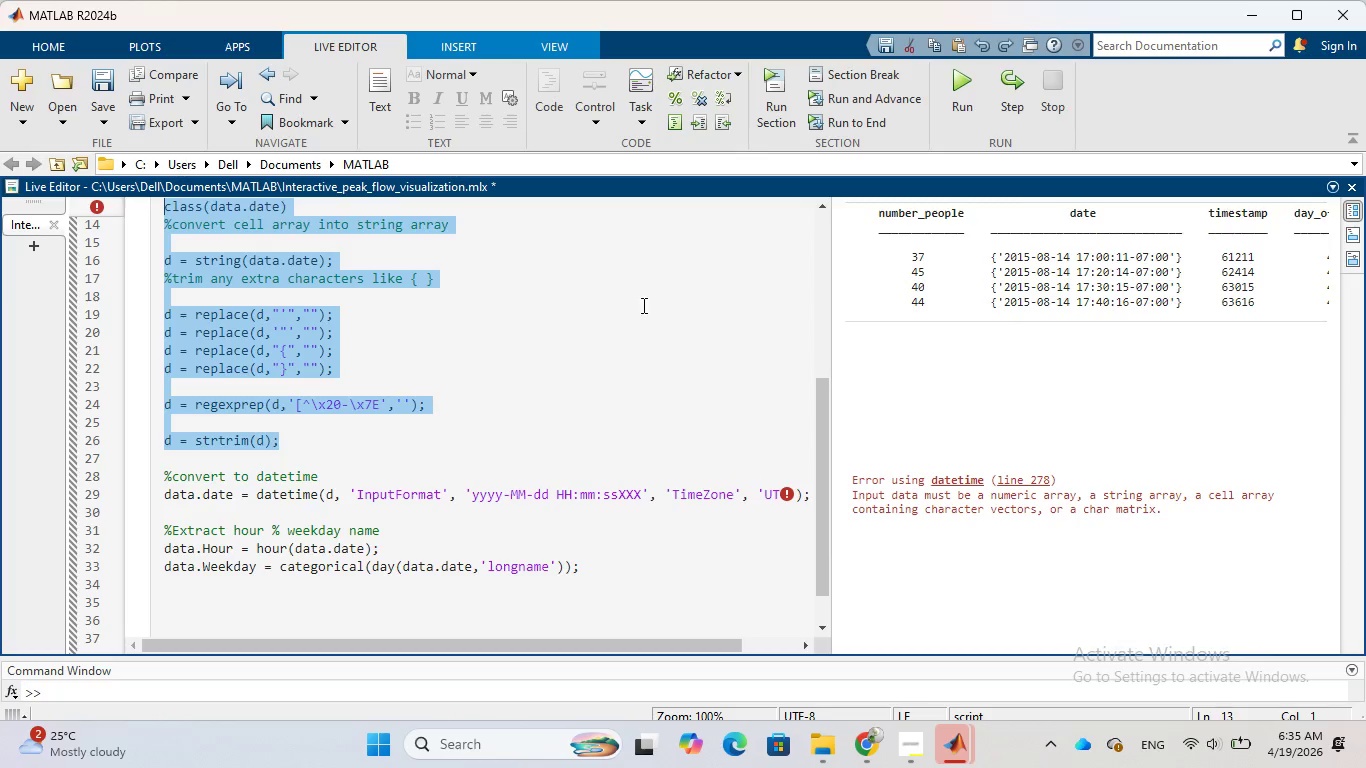 
left_click([575, 365])
 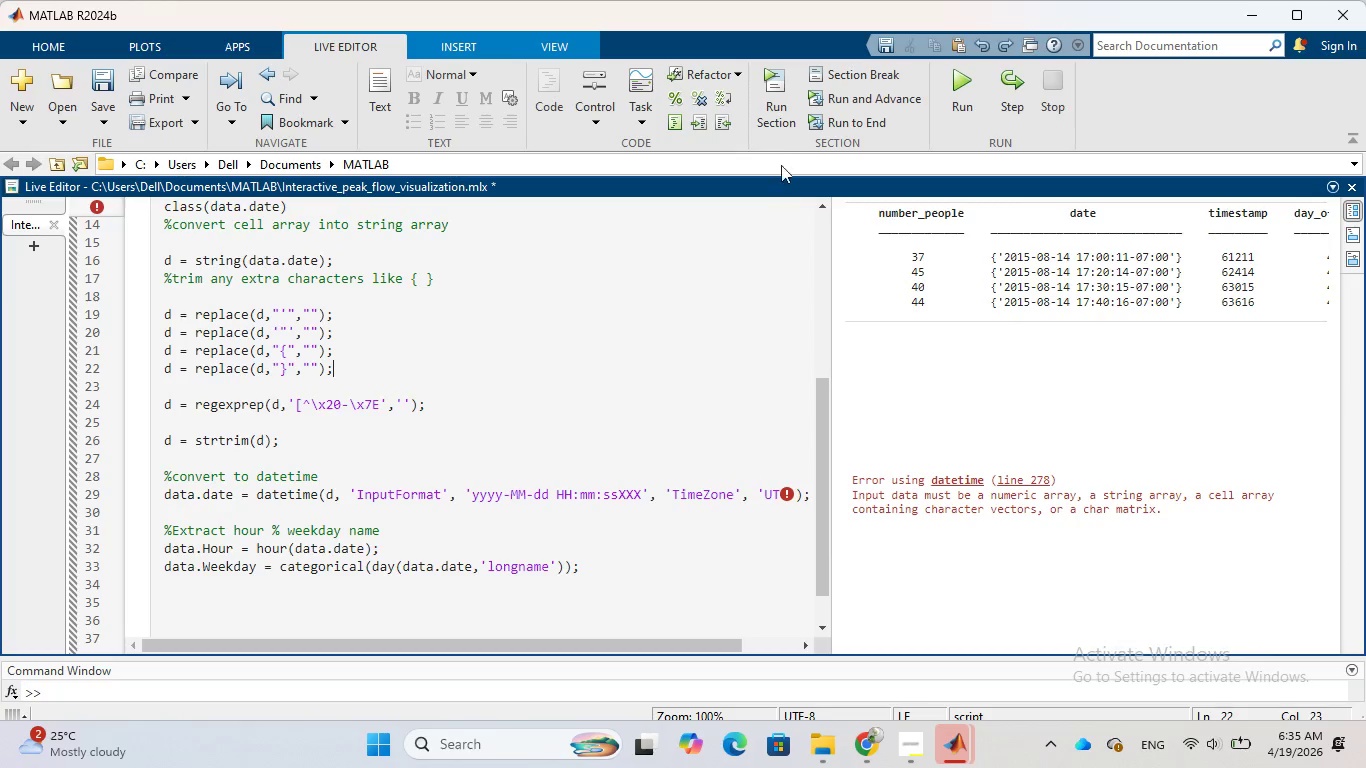 
left_click([772, 110])
 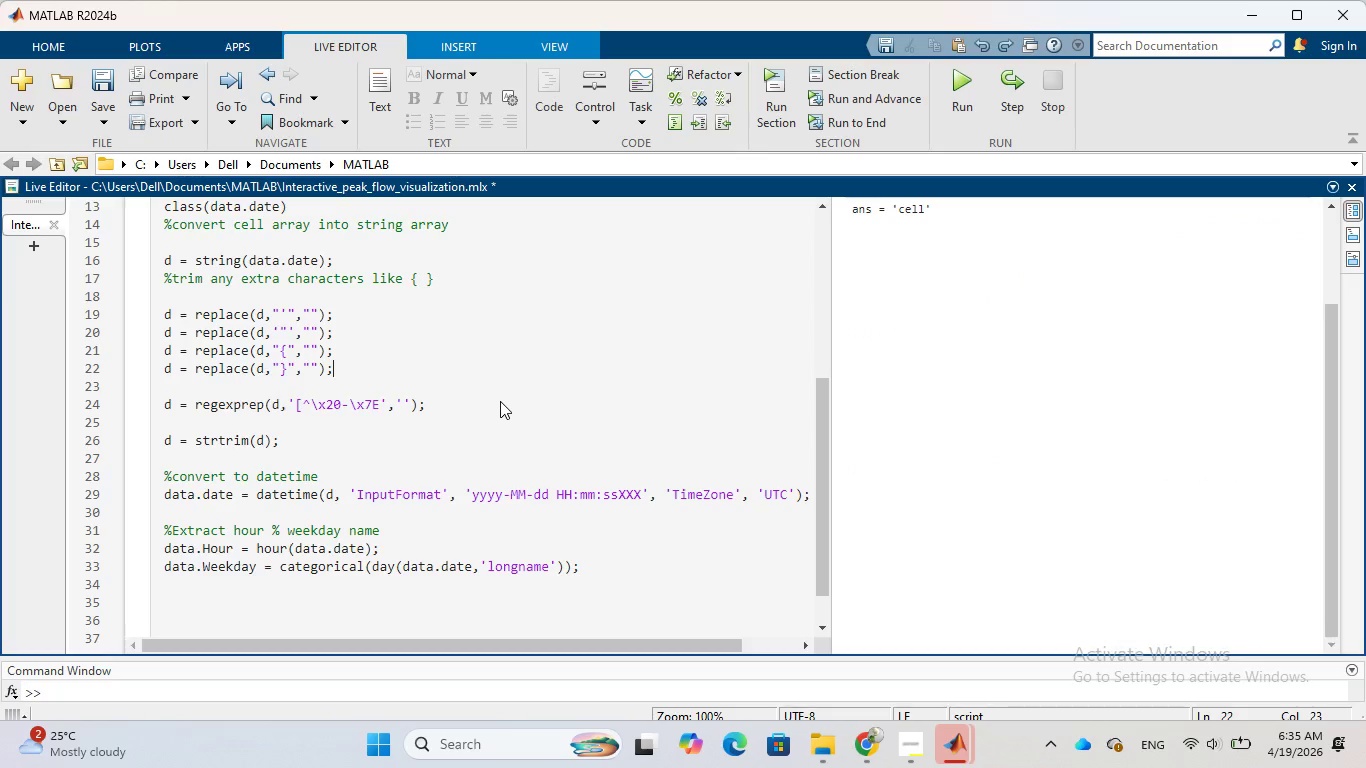 
scroll: coordinate [506, 413], scroll_direction: down, amount: 2.0
 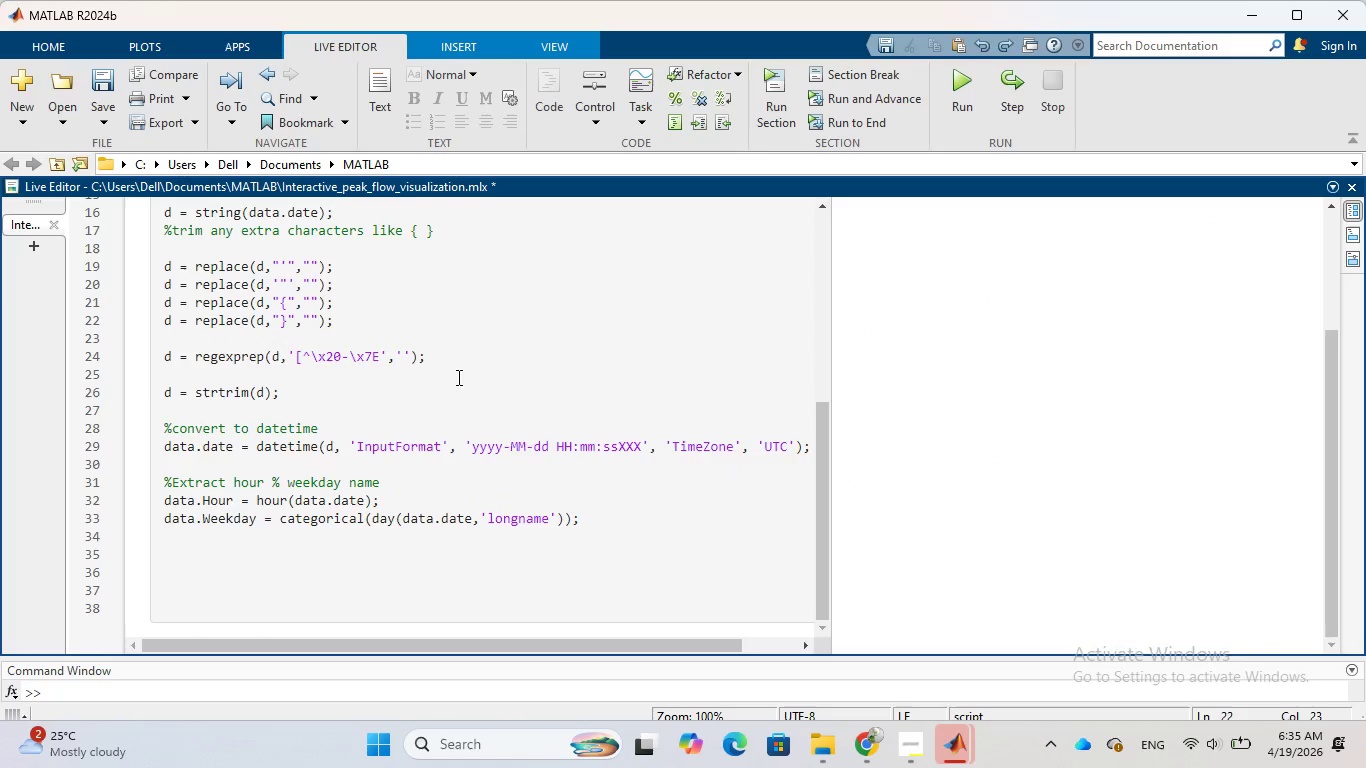 
scroll: coordinate [471, 373], scroll_direction: up, amount: 1.0
 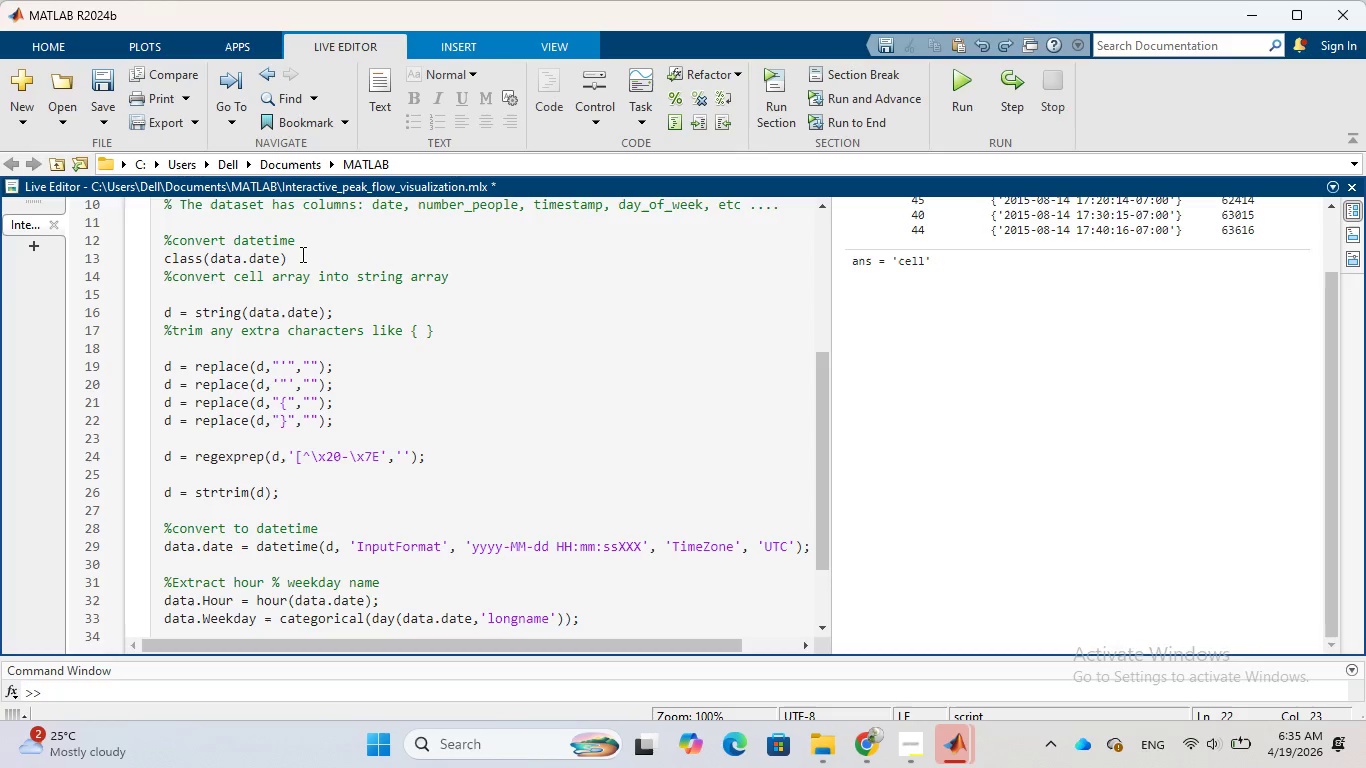 
wait(13.78)
 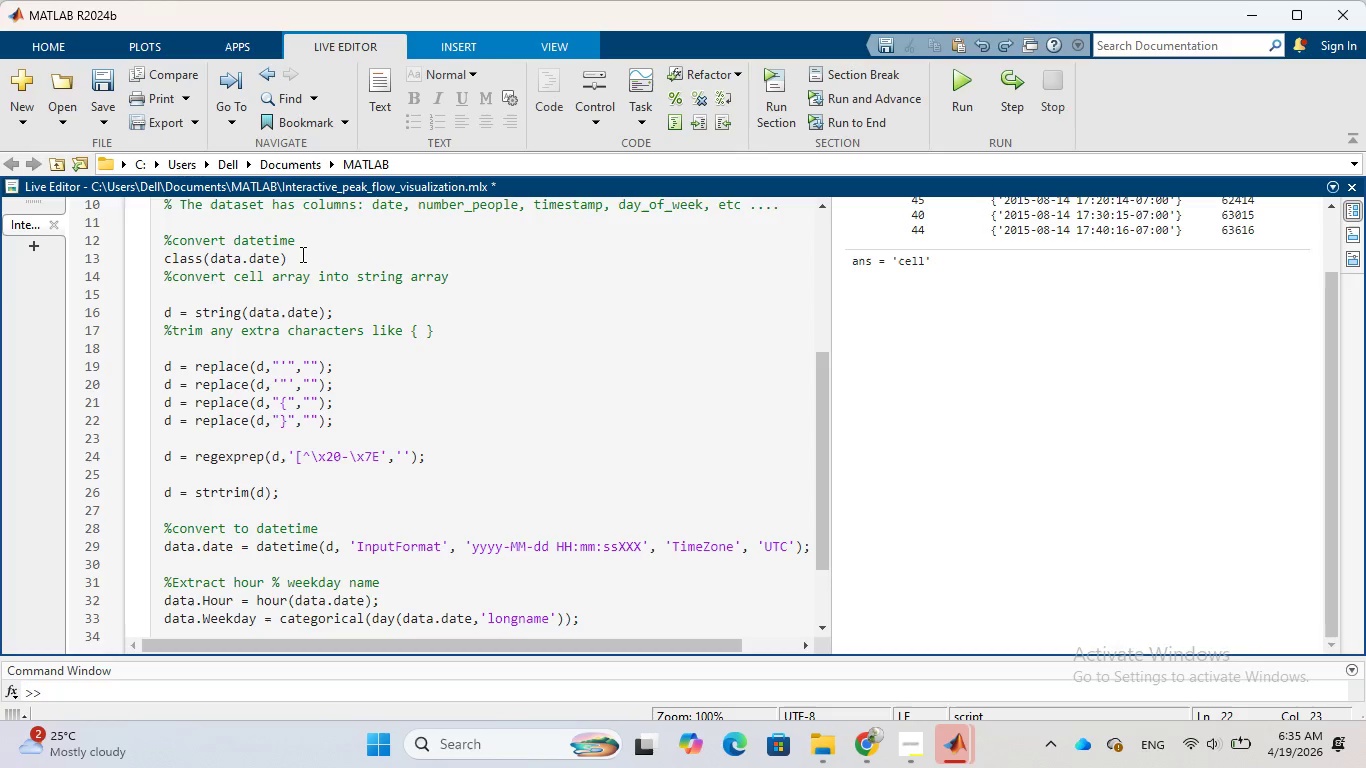 
left_click_drag(start_coordinate=[297, 256], to_coordinate=[162, 259])
 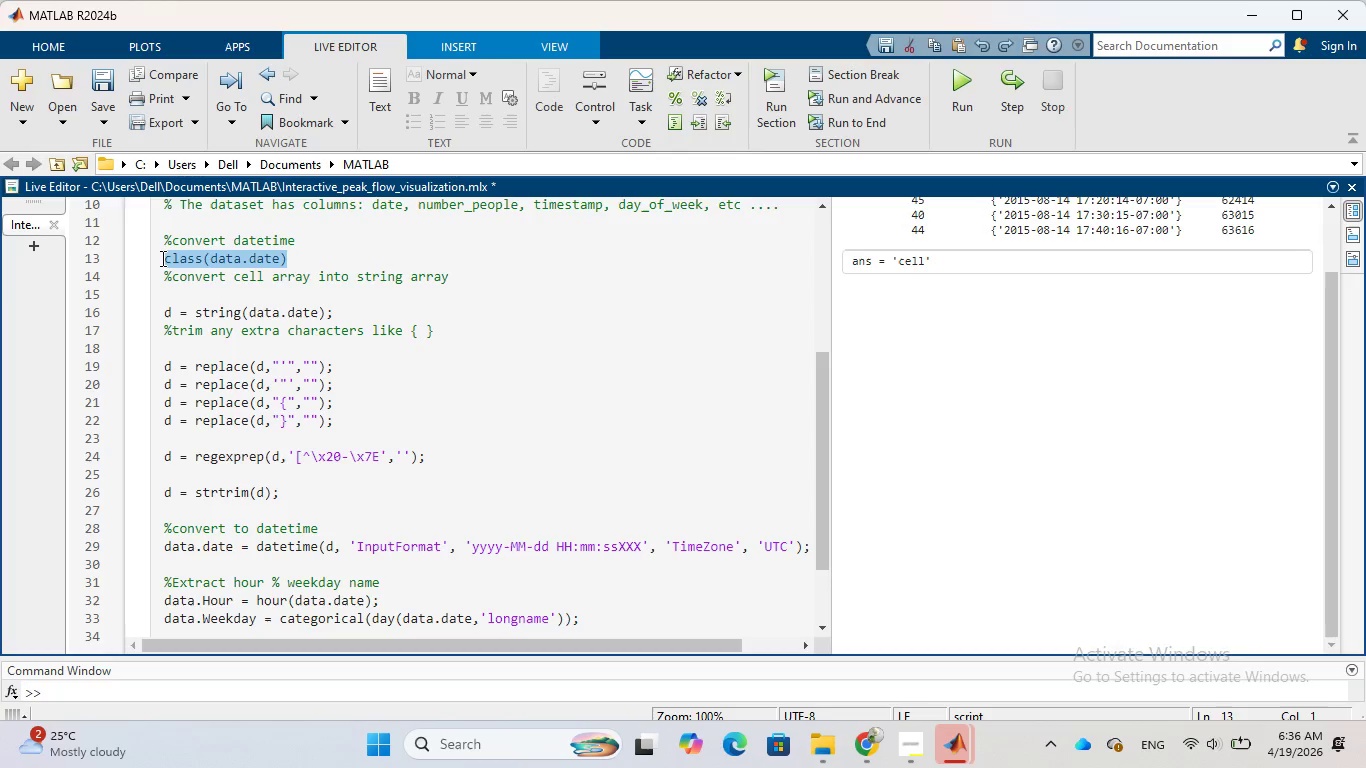 
key(Control+X)
 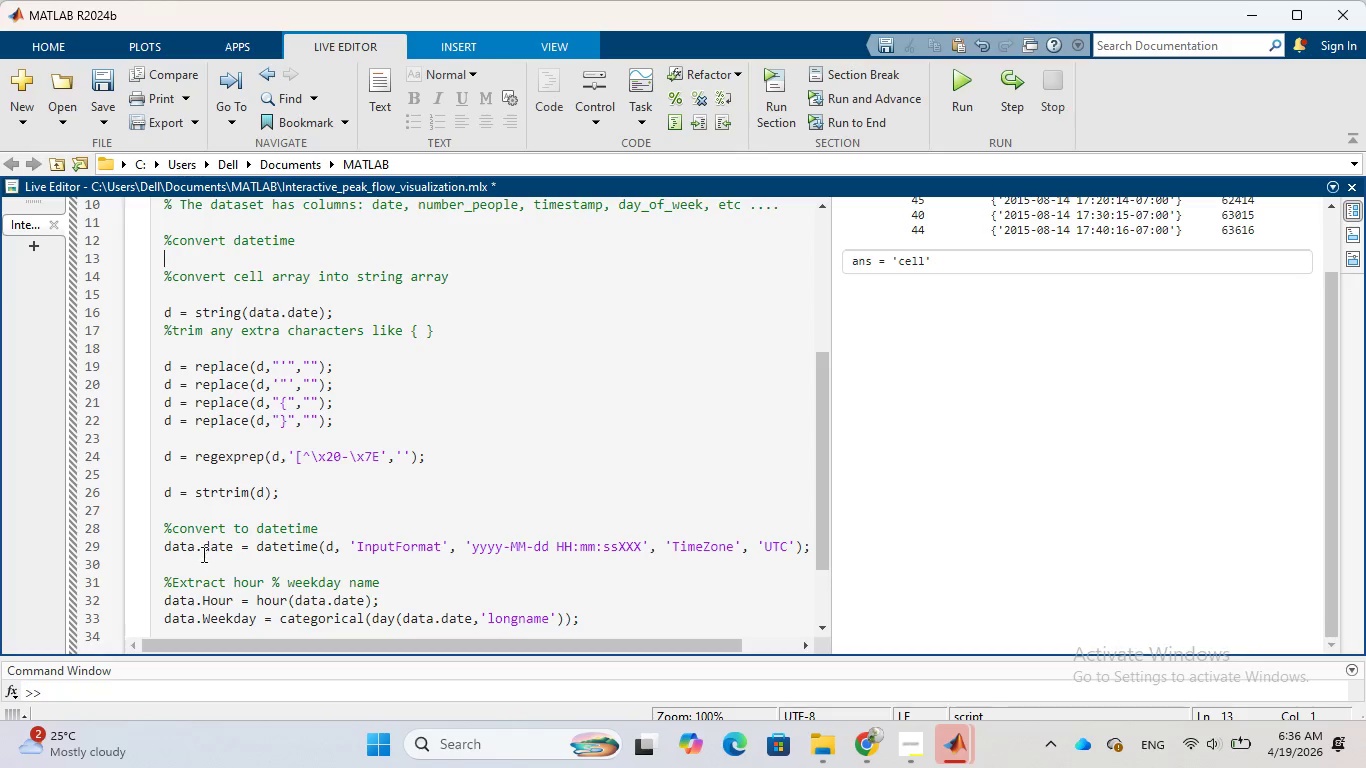 
left_click([201, 564])
 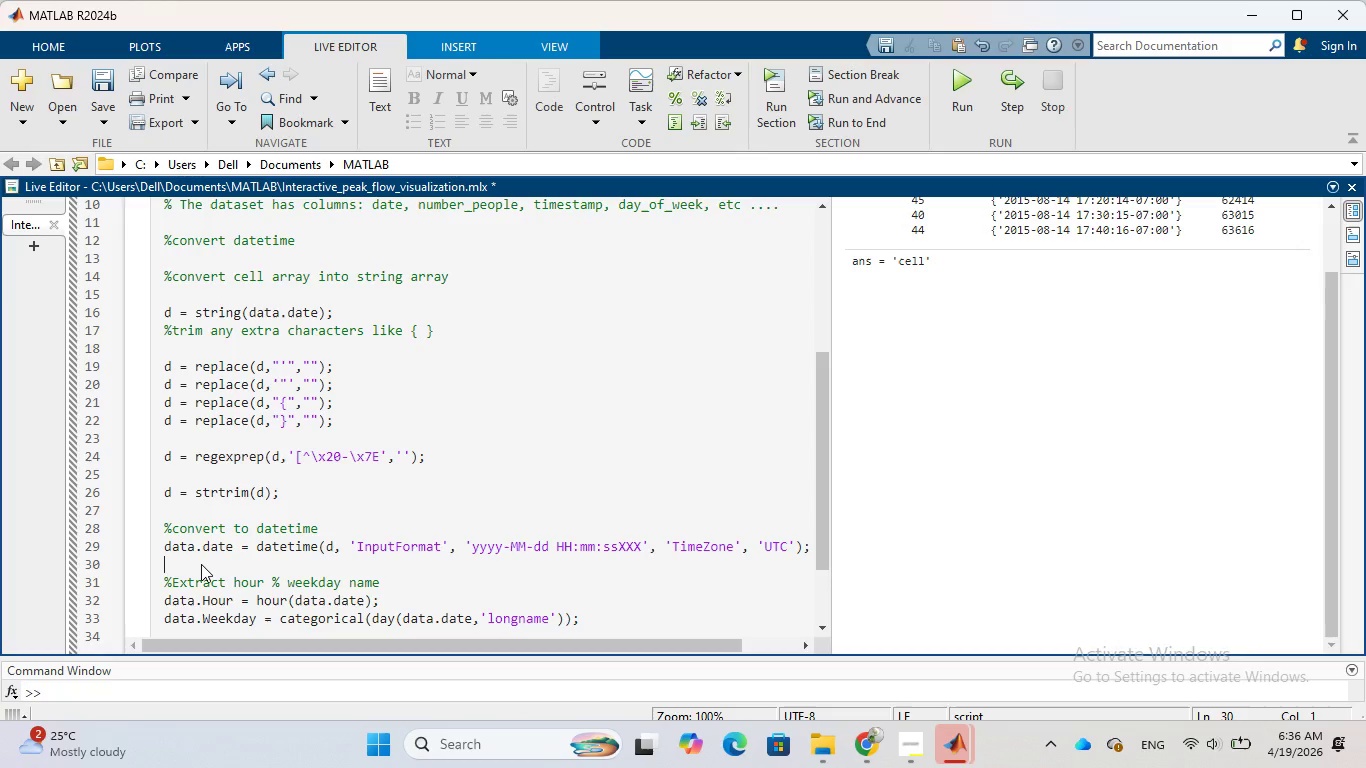 
key(Control+V)
 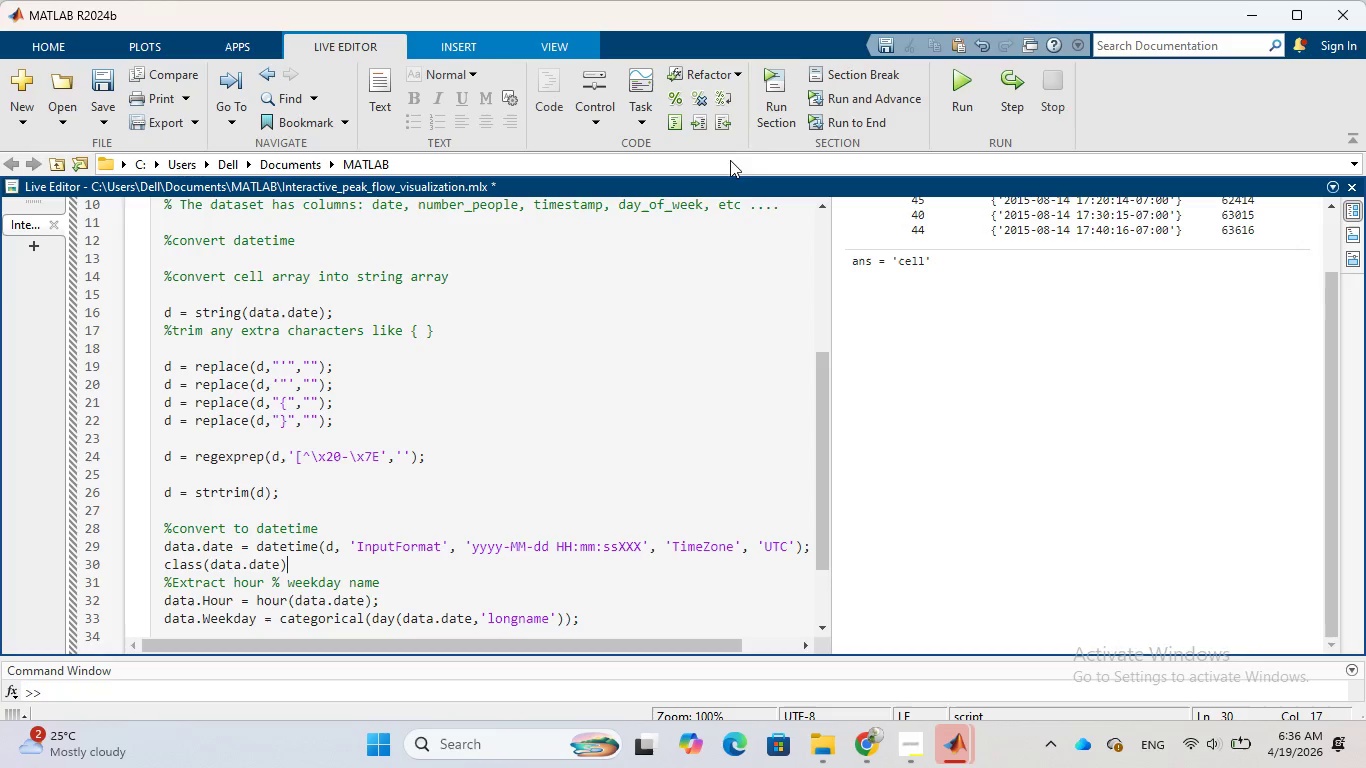 
left_click([776, 102])
 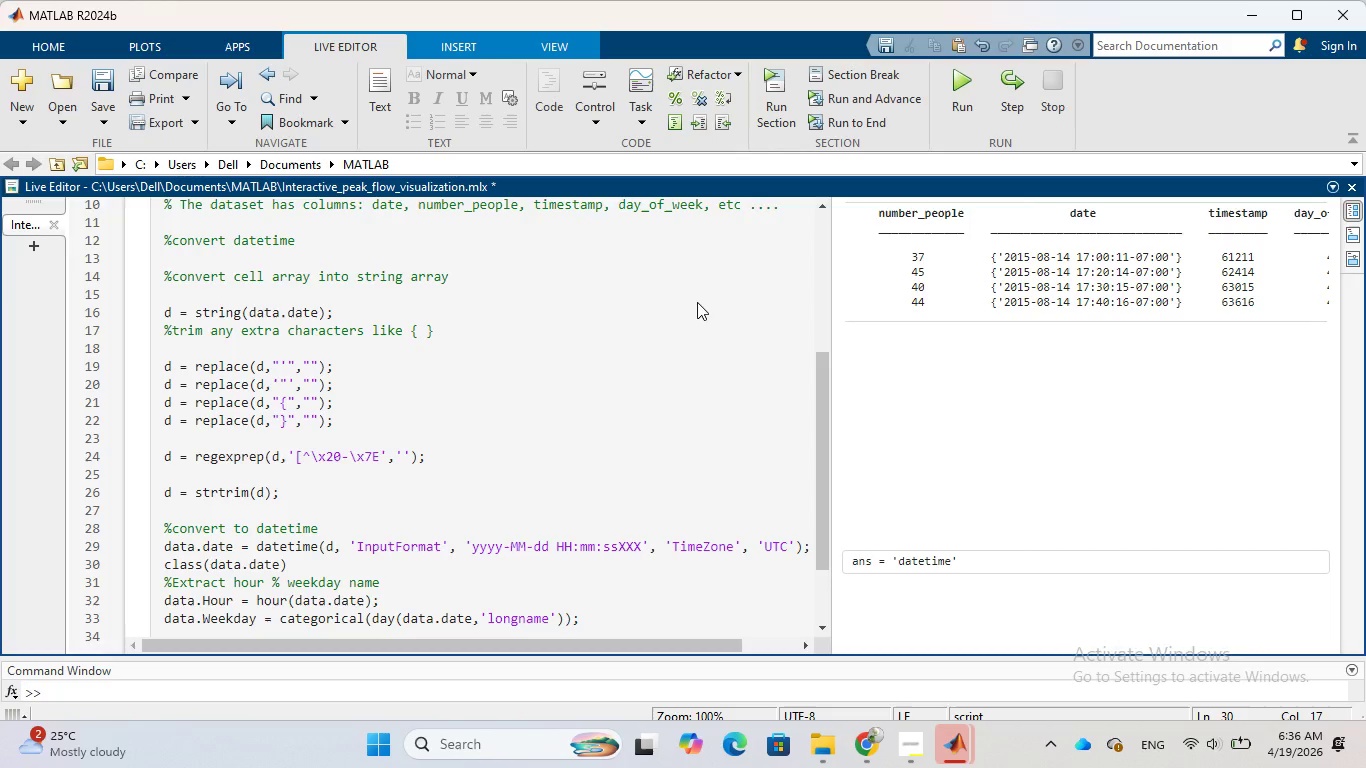 
scroll: coordinate [670, 339], scroll_direction: down, amount: 6.0
 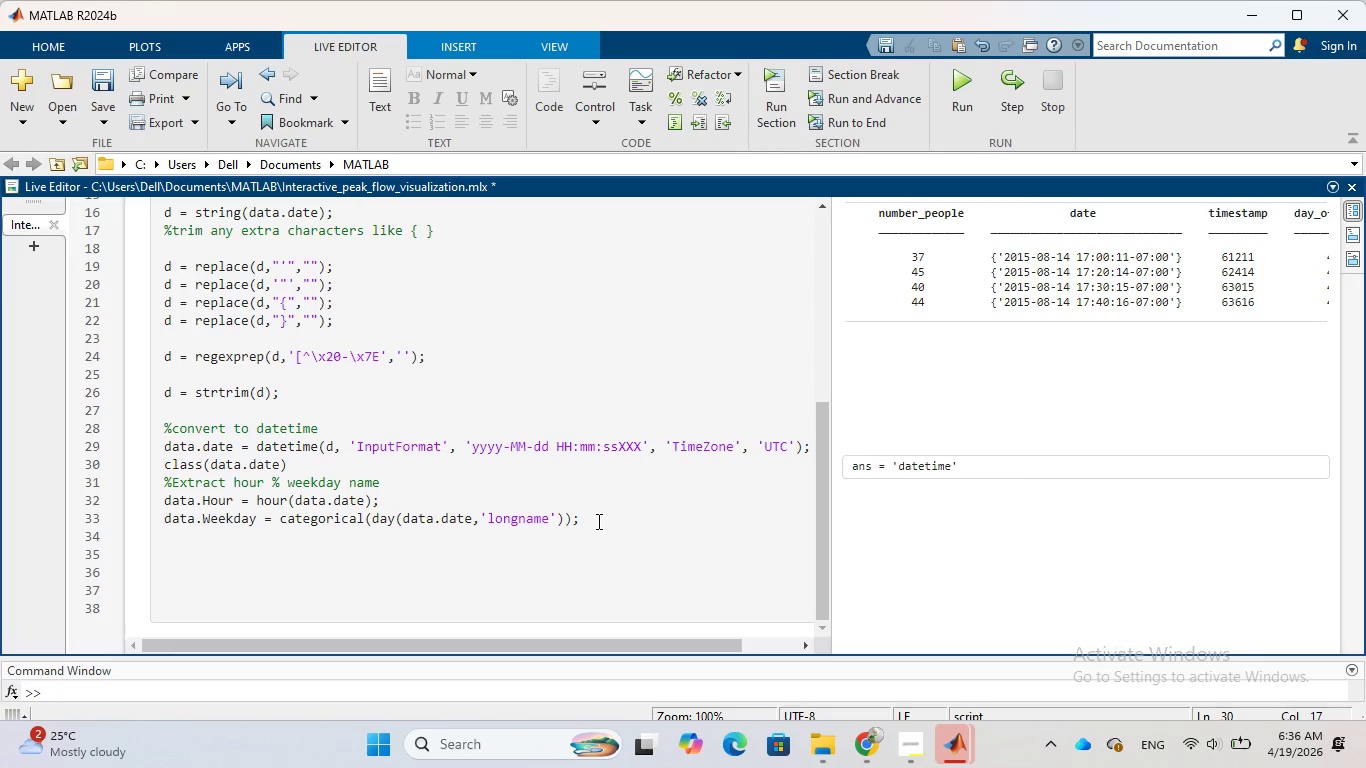 
left_click([596, 525])
 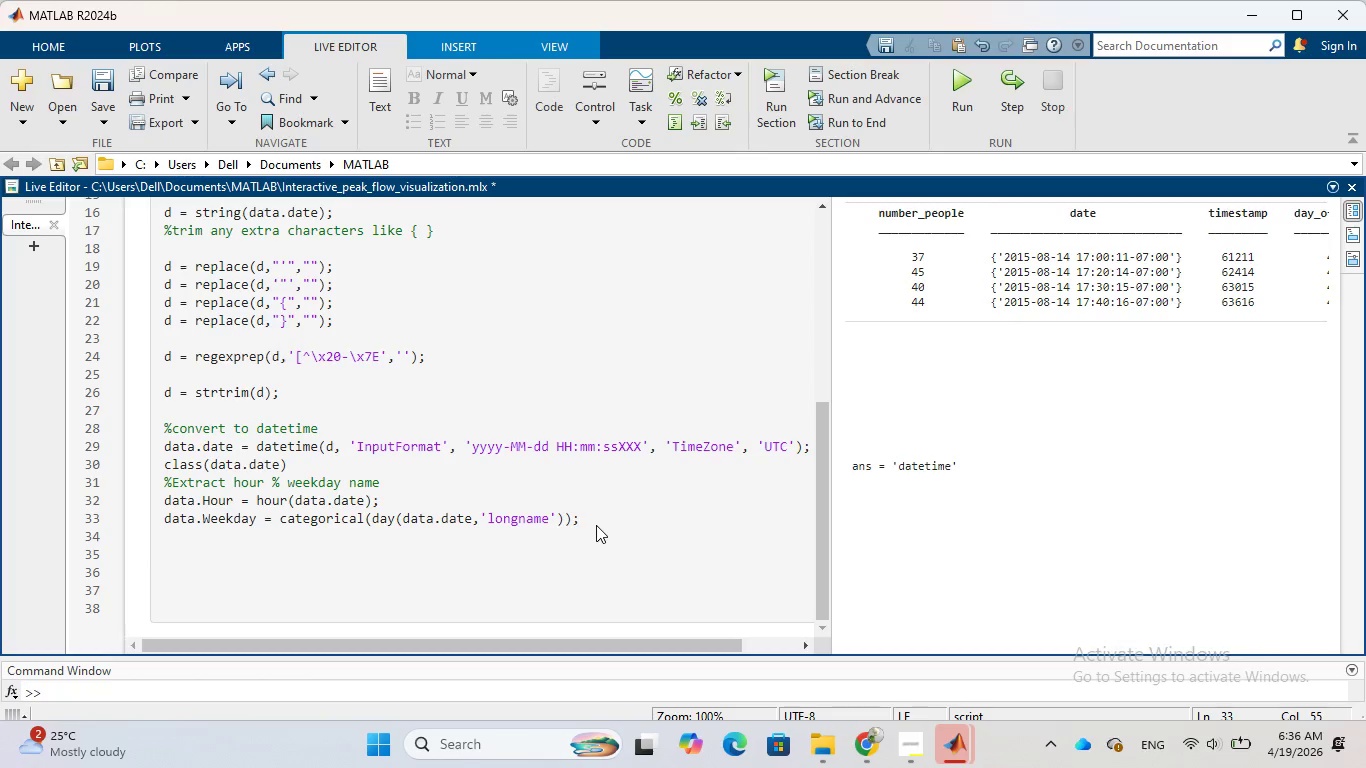 
key(Enter)
 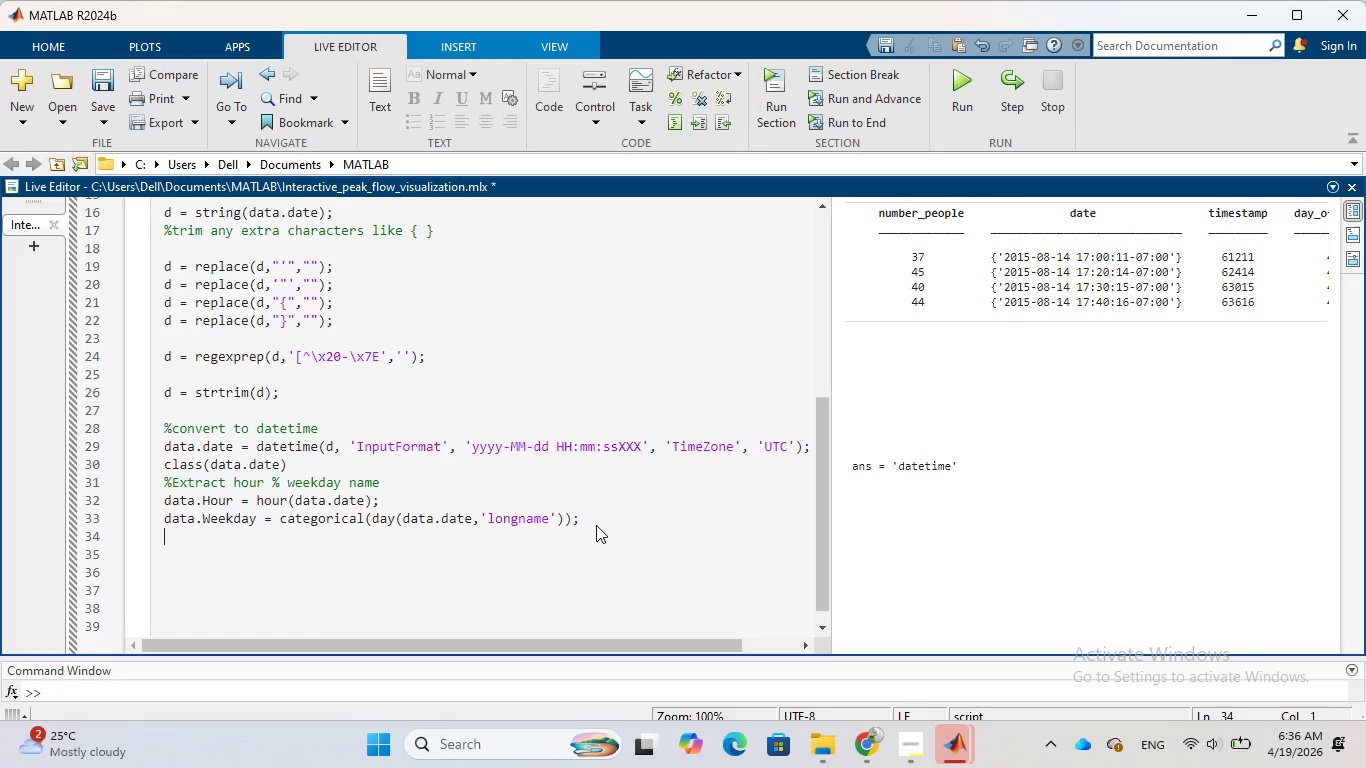 
wait(5.05)
 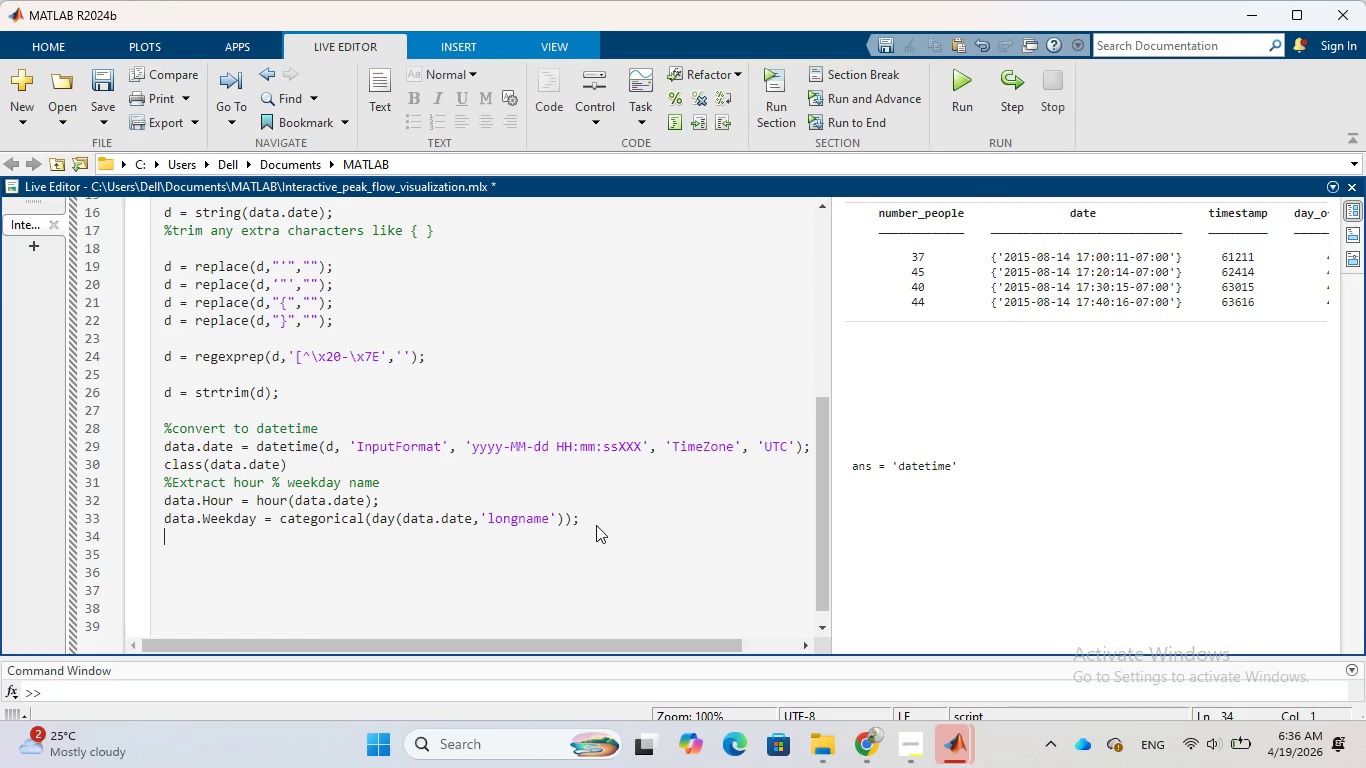 
key(Enter)
 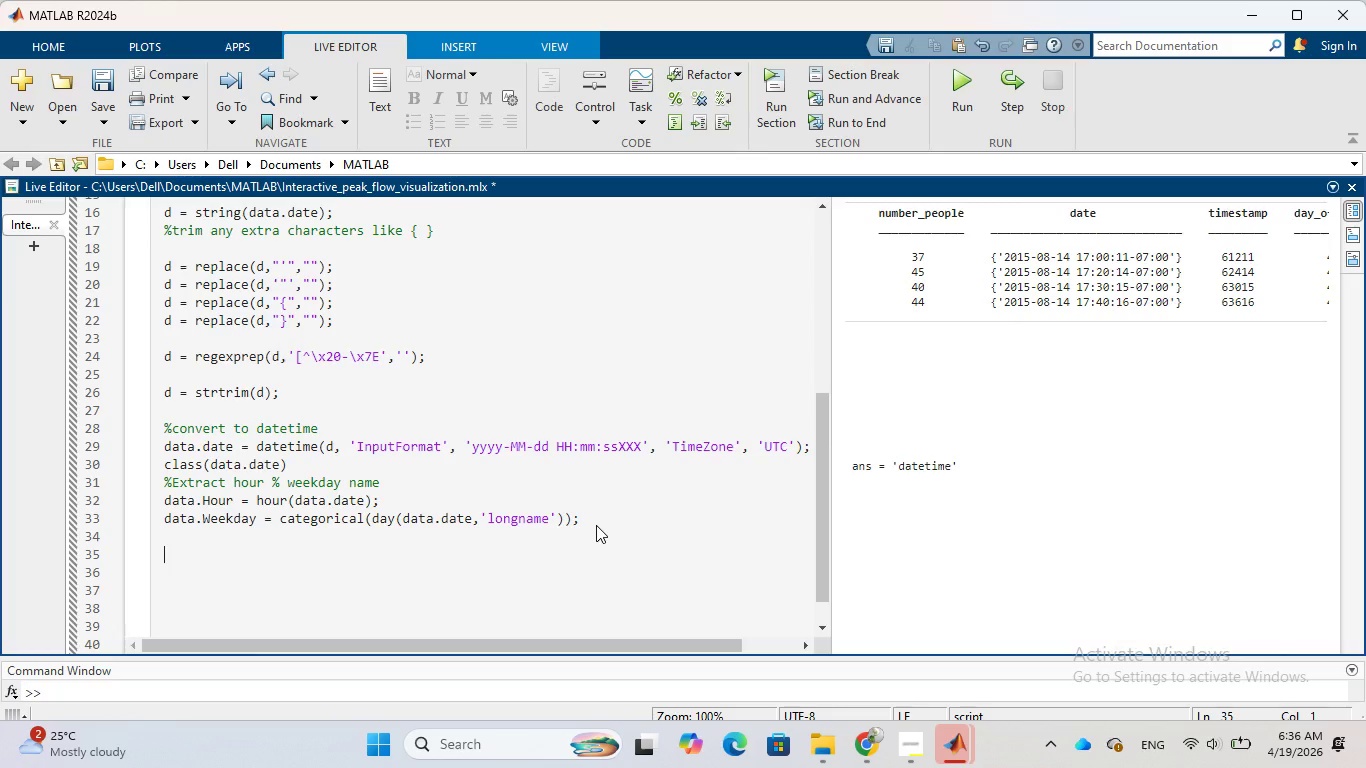 
wait(6.86)
 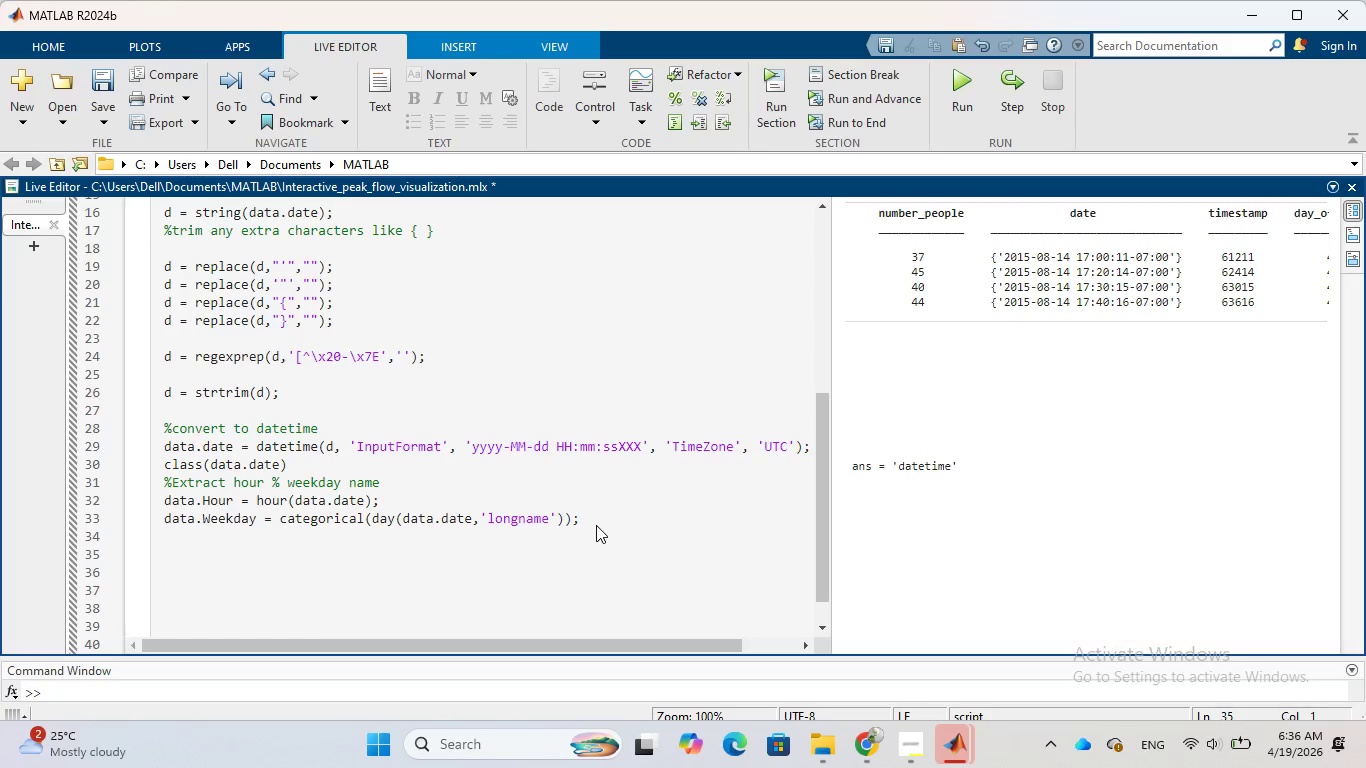 
type(% Aggregate for heatmap)
 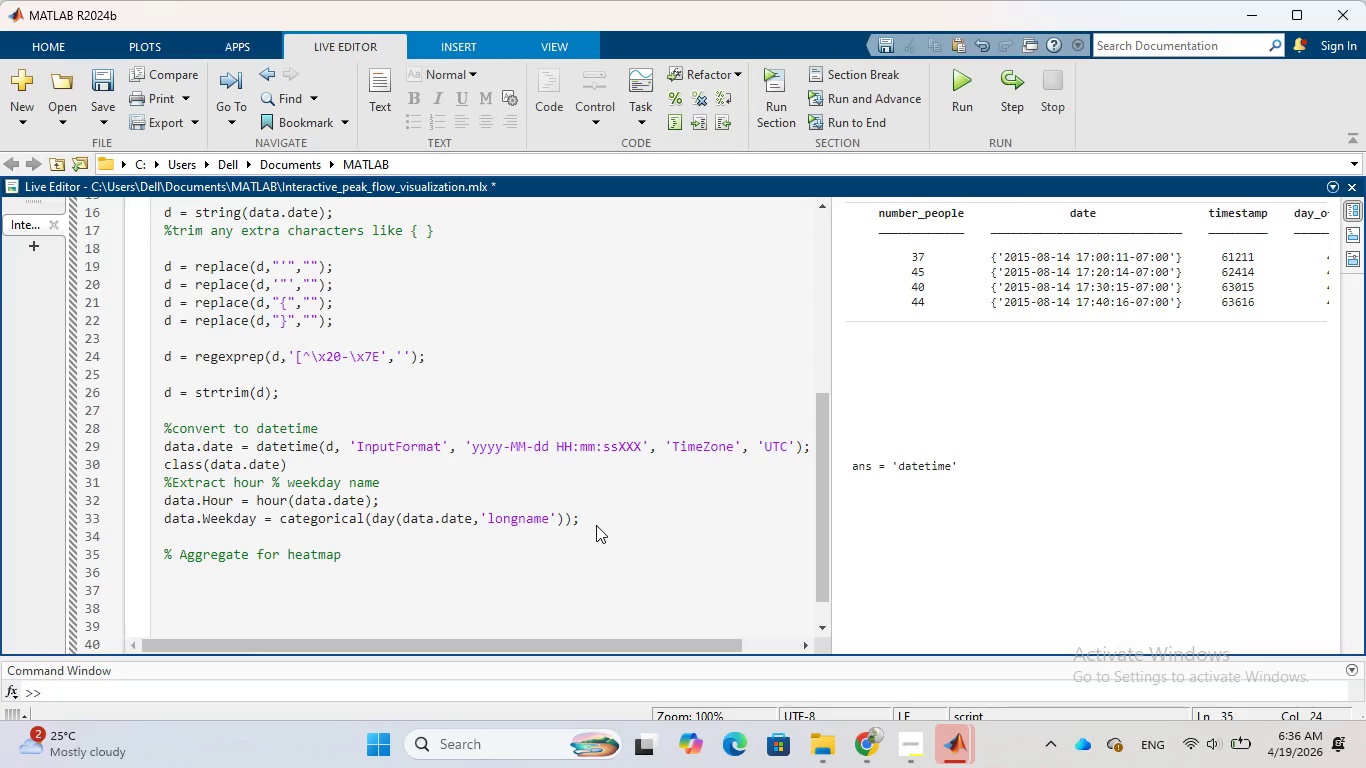 
wait(8.53)
 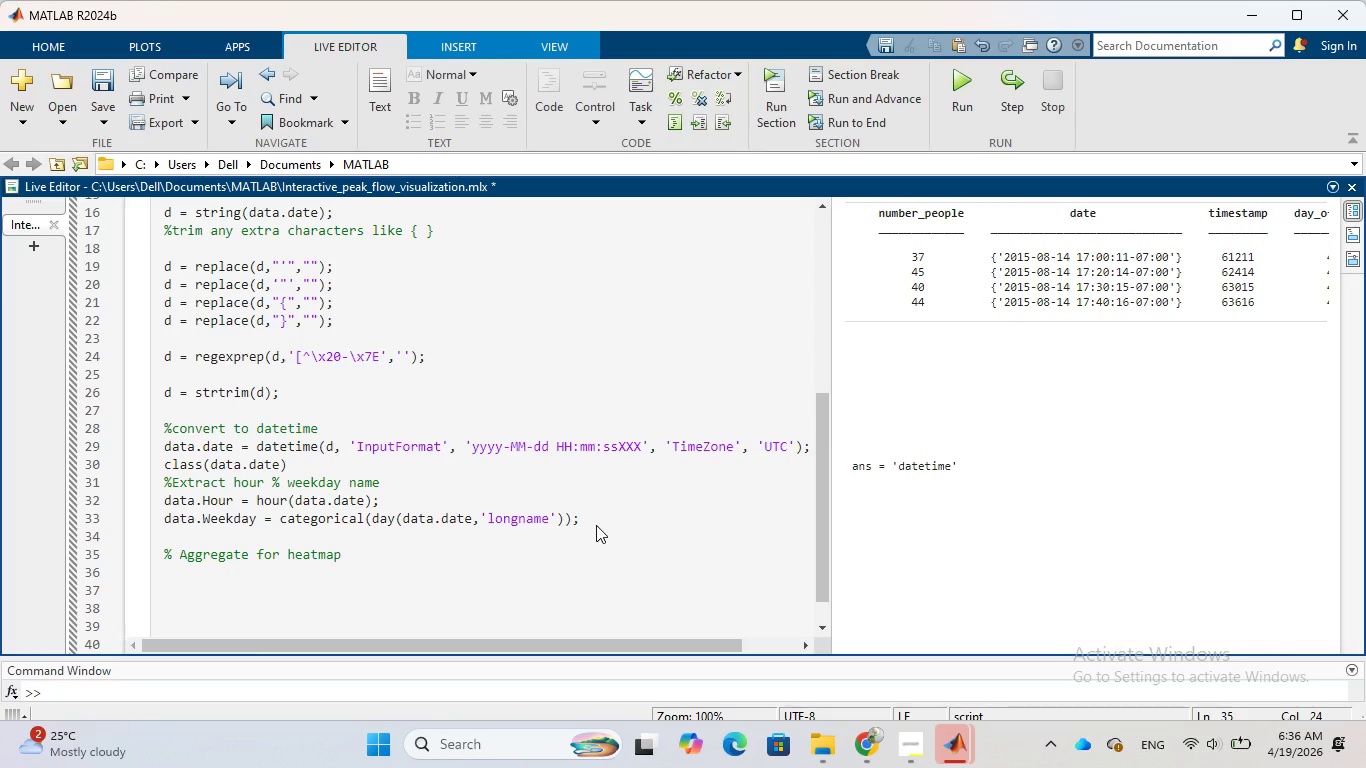 
key(Enter)
 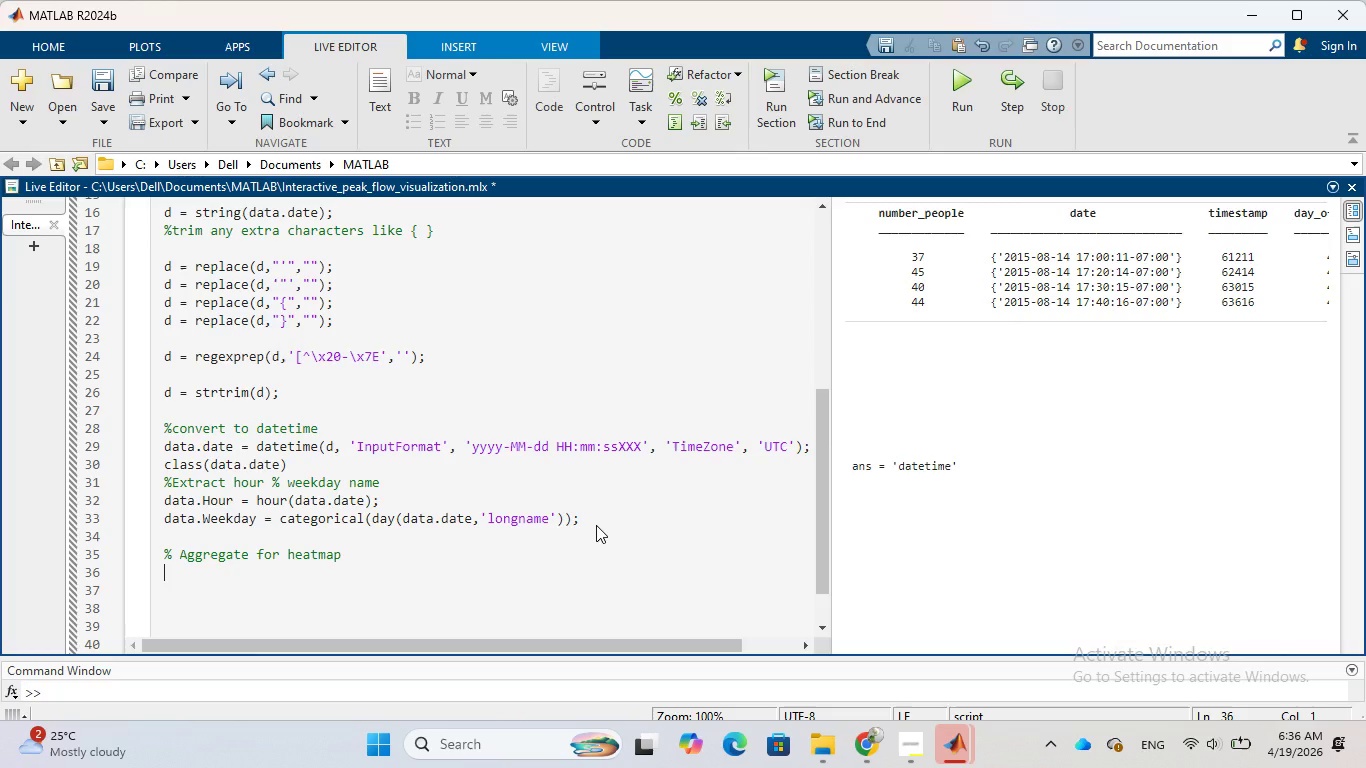 
wait(5.14)
 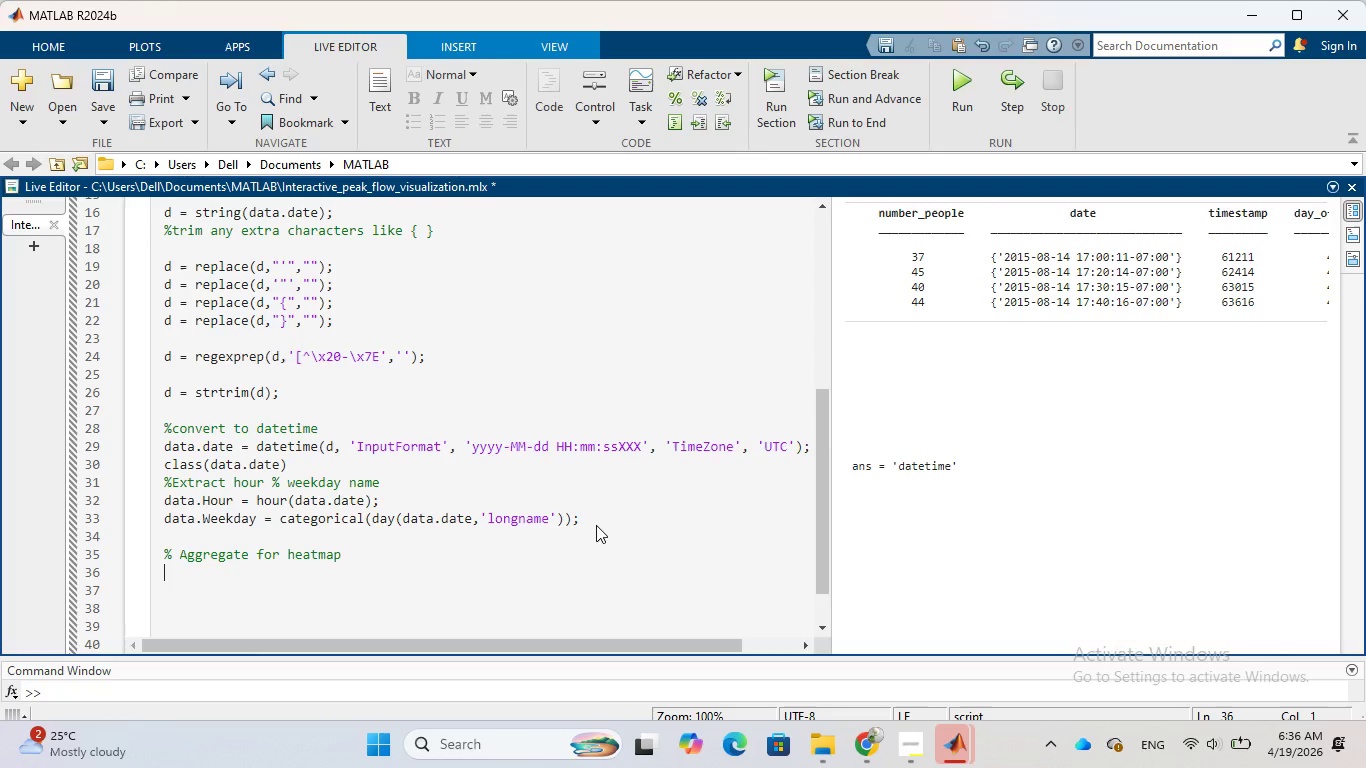 
type(agg = group)
 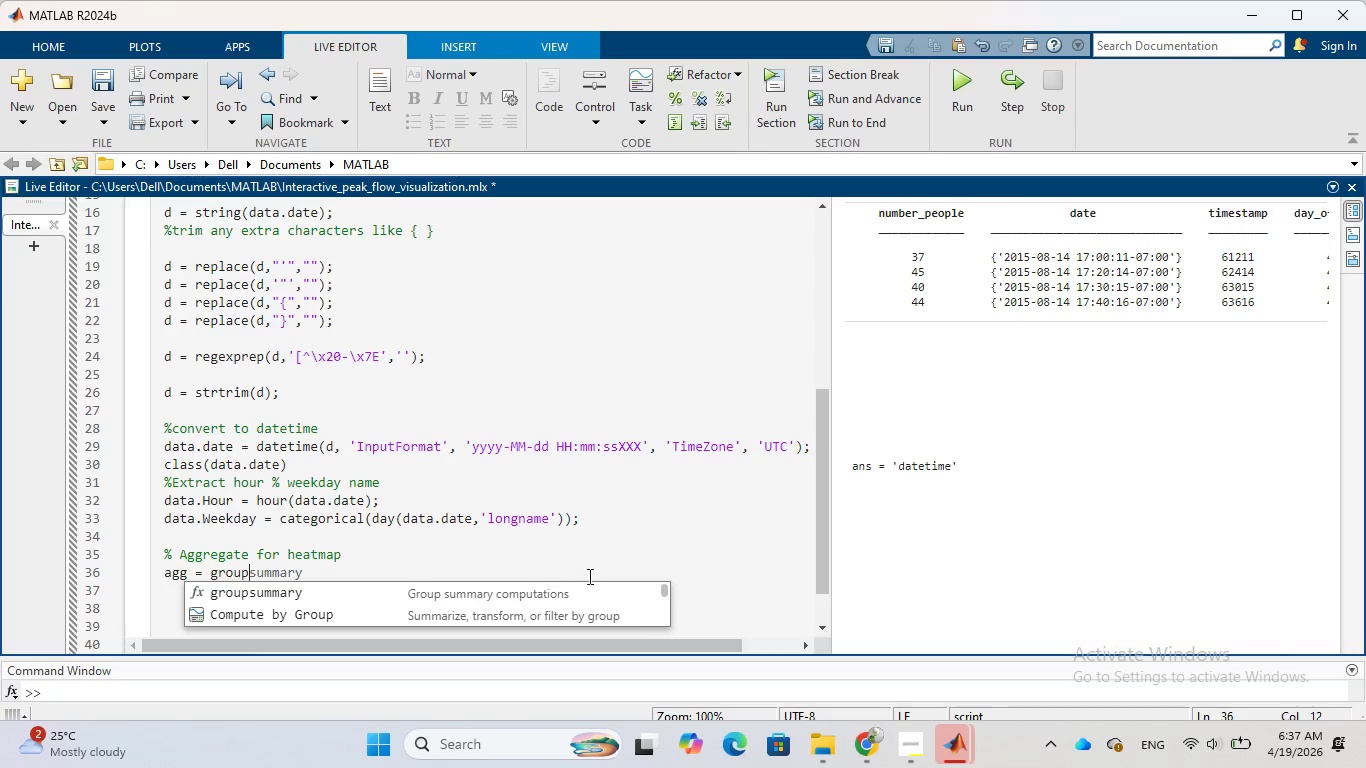 
left_click([481, 592])
 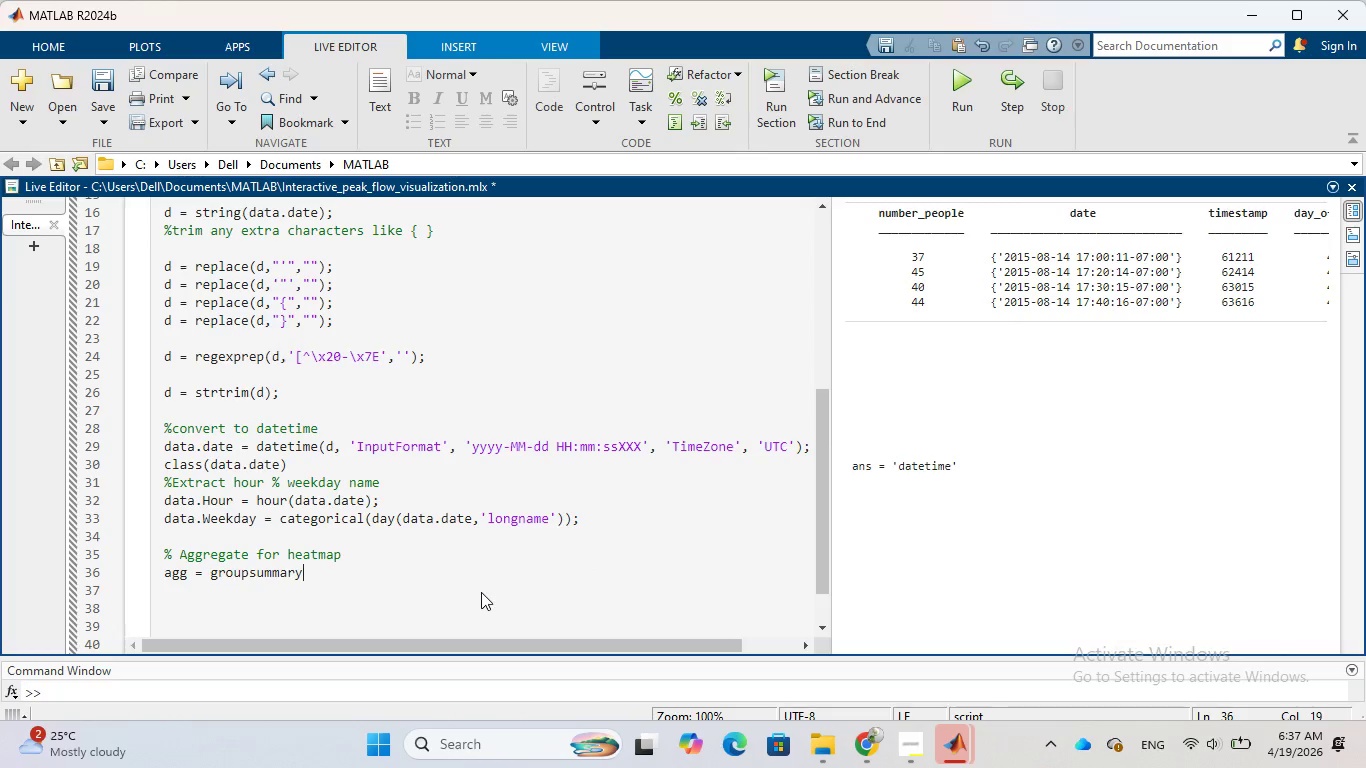 
key(Shift+9)
 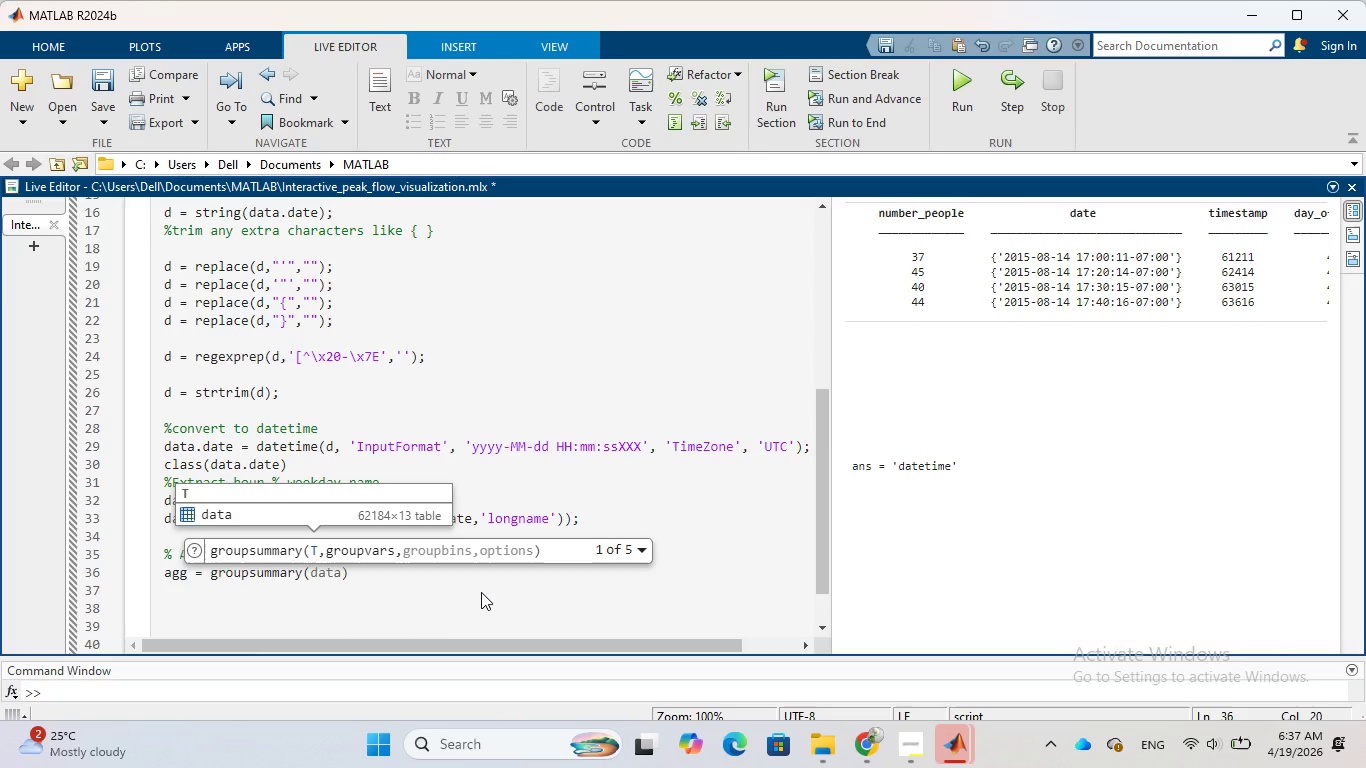 
wait(9.33)
 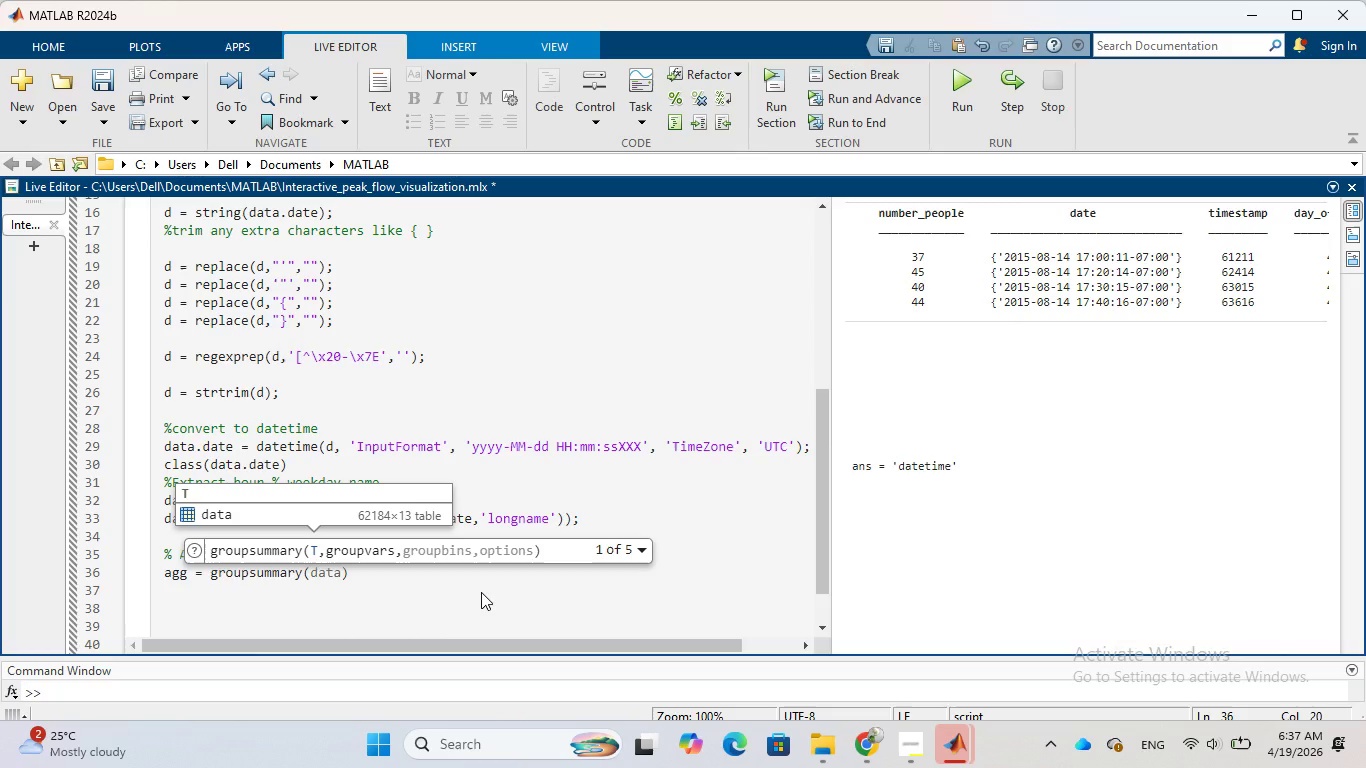 
type(data,)
 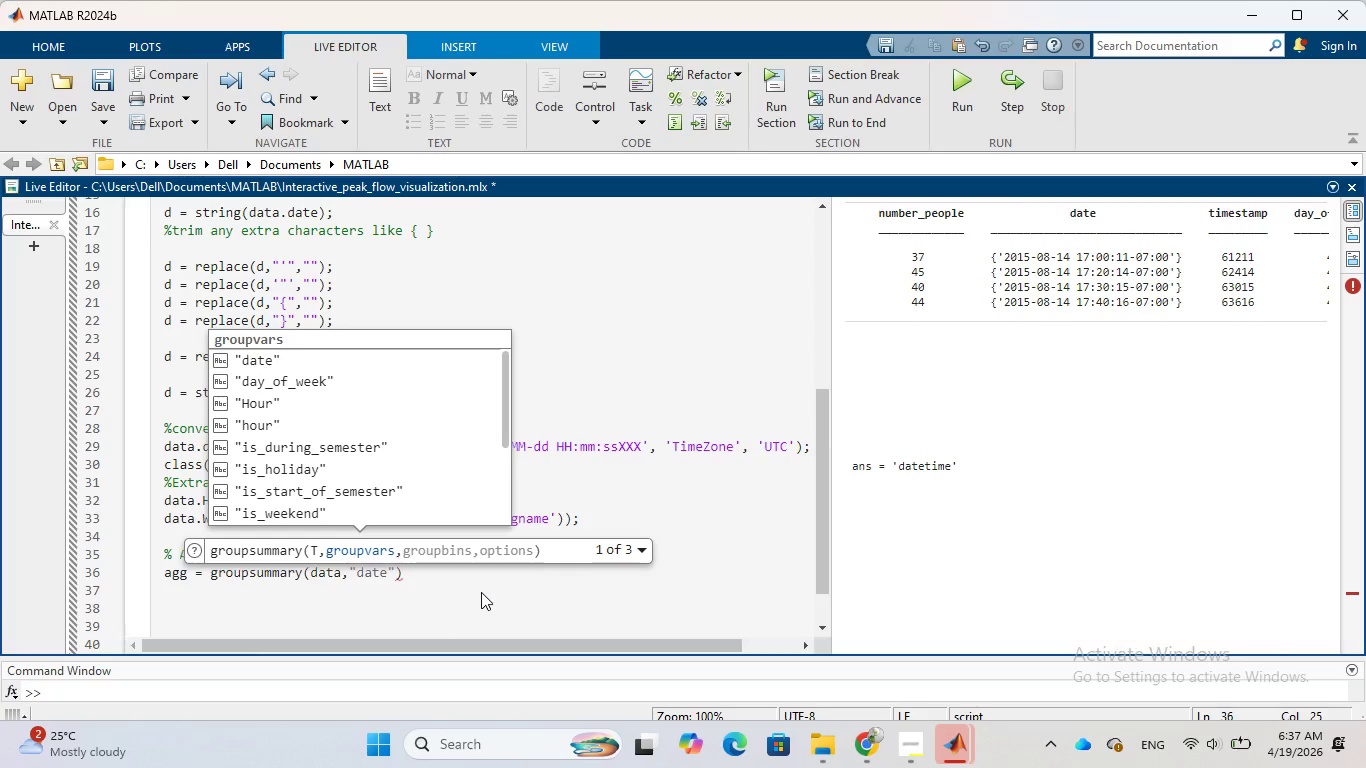 
wait(7.84)
 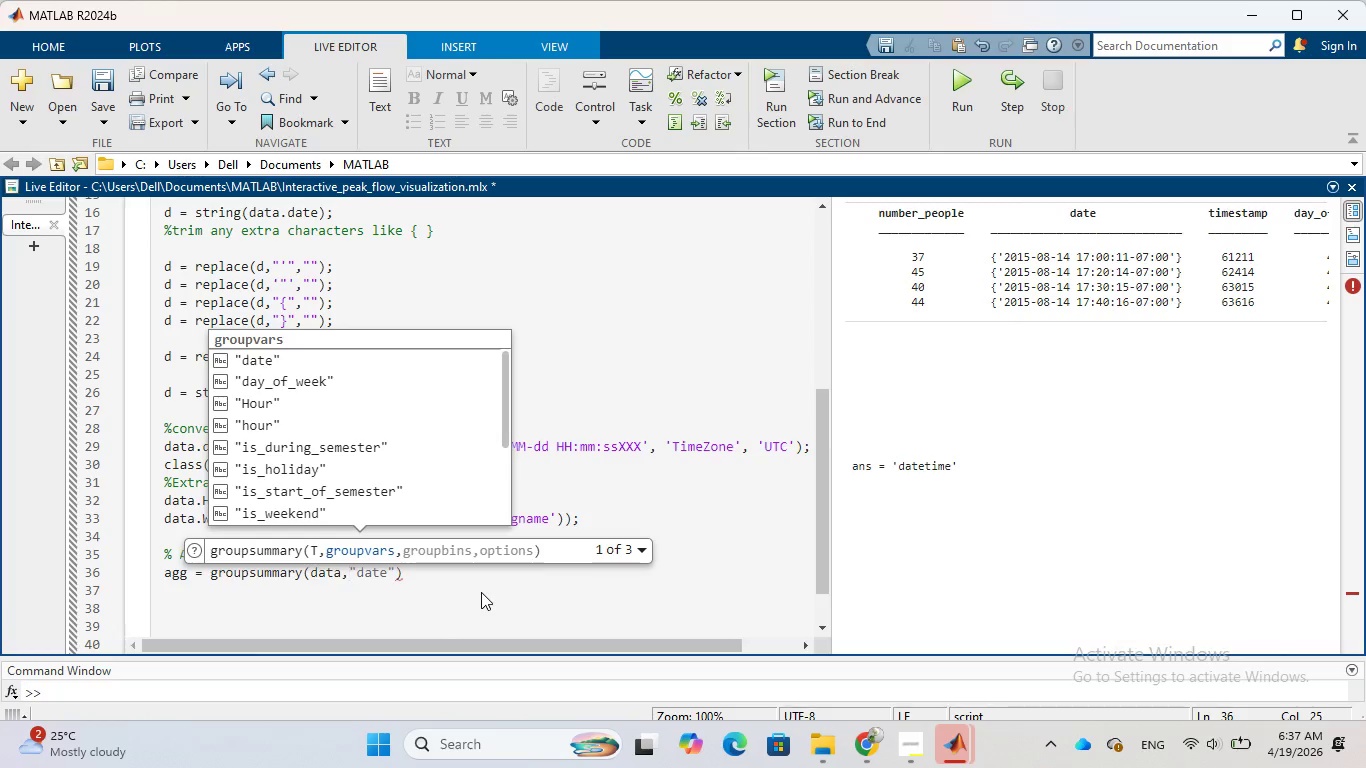 
key(Space)
 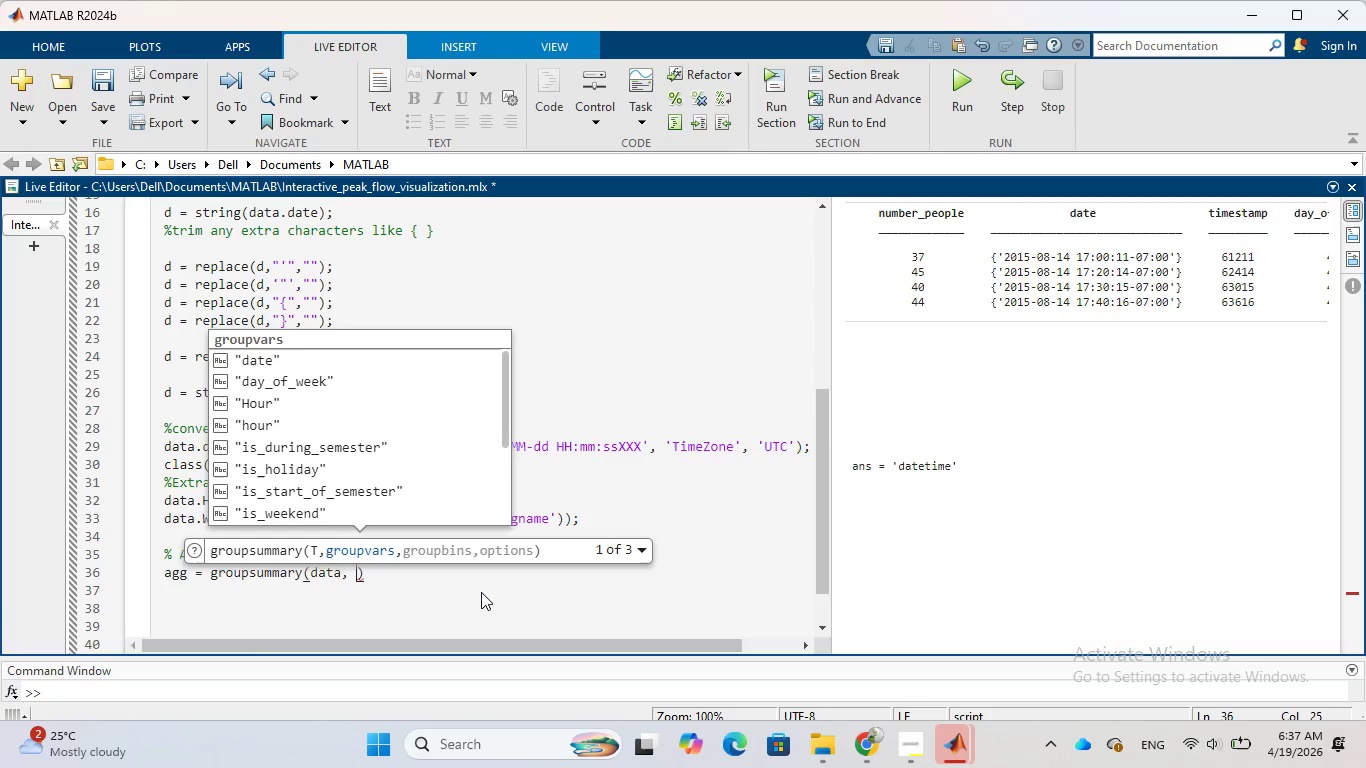 
key(Shift+BracketLeft)
 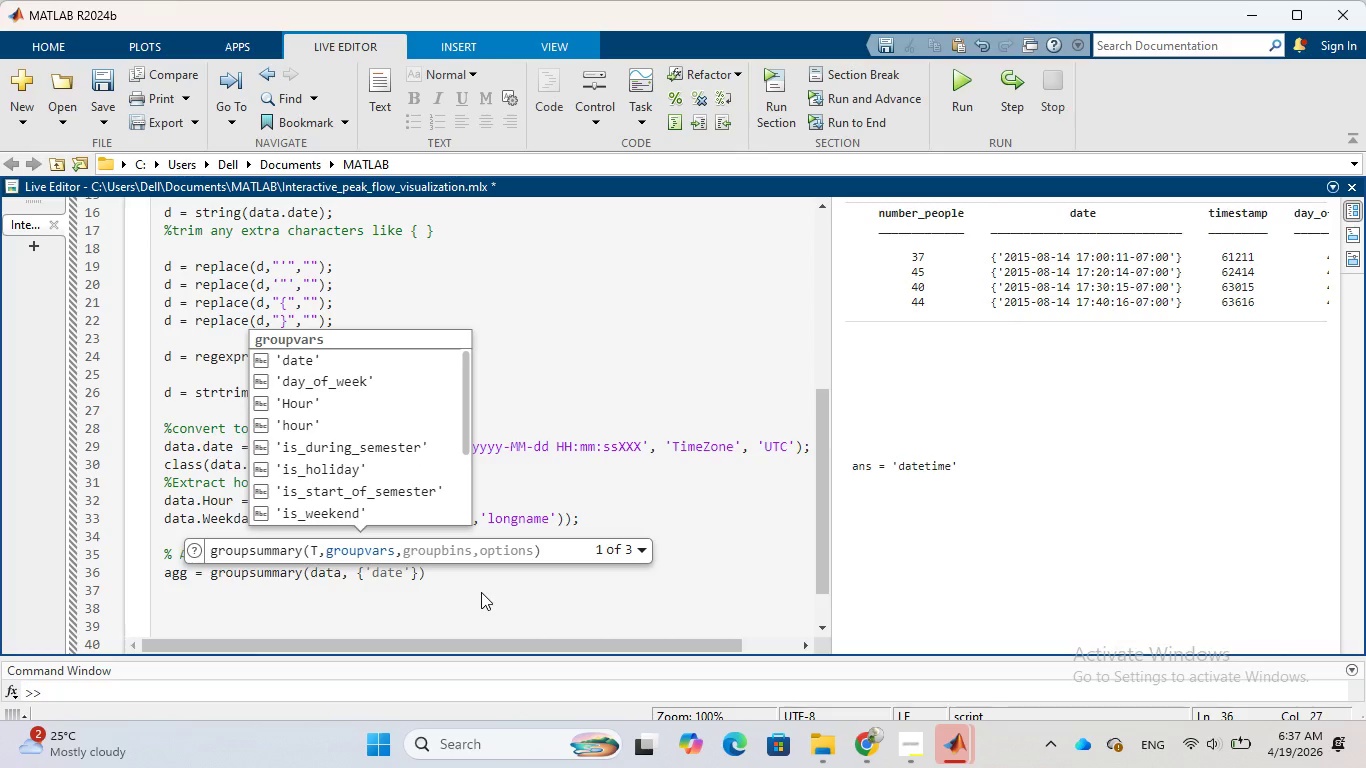 
type(Wee)
key(Tab)
 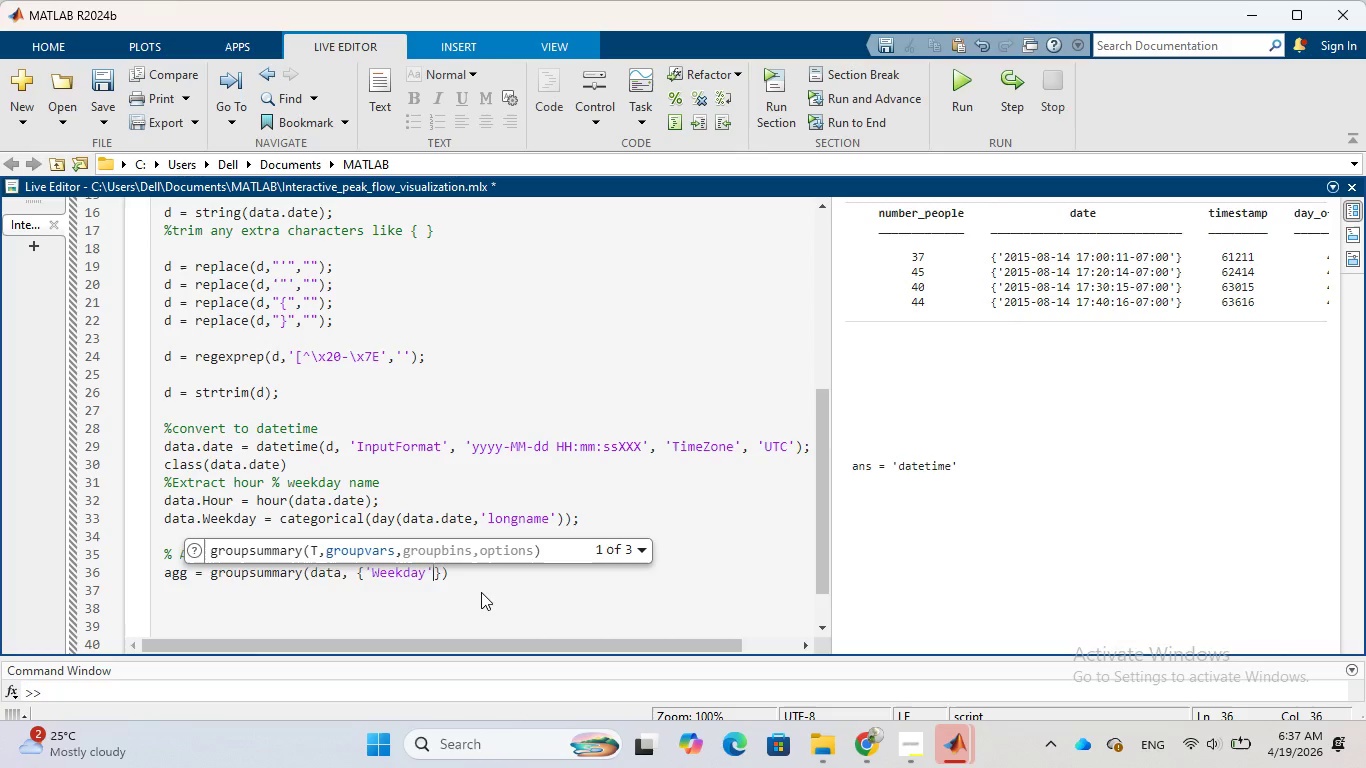 
key(ArrowRight)
 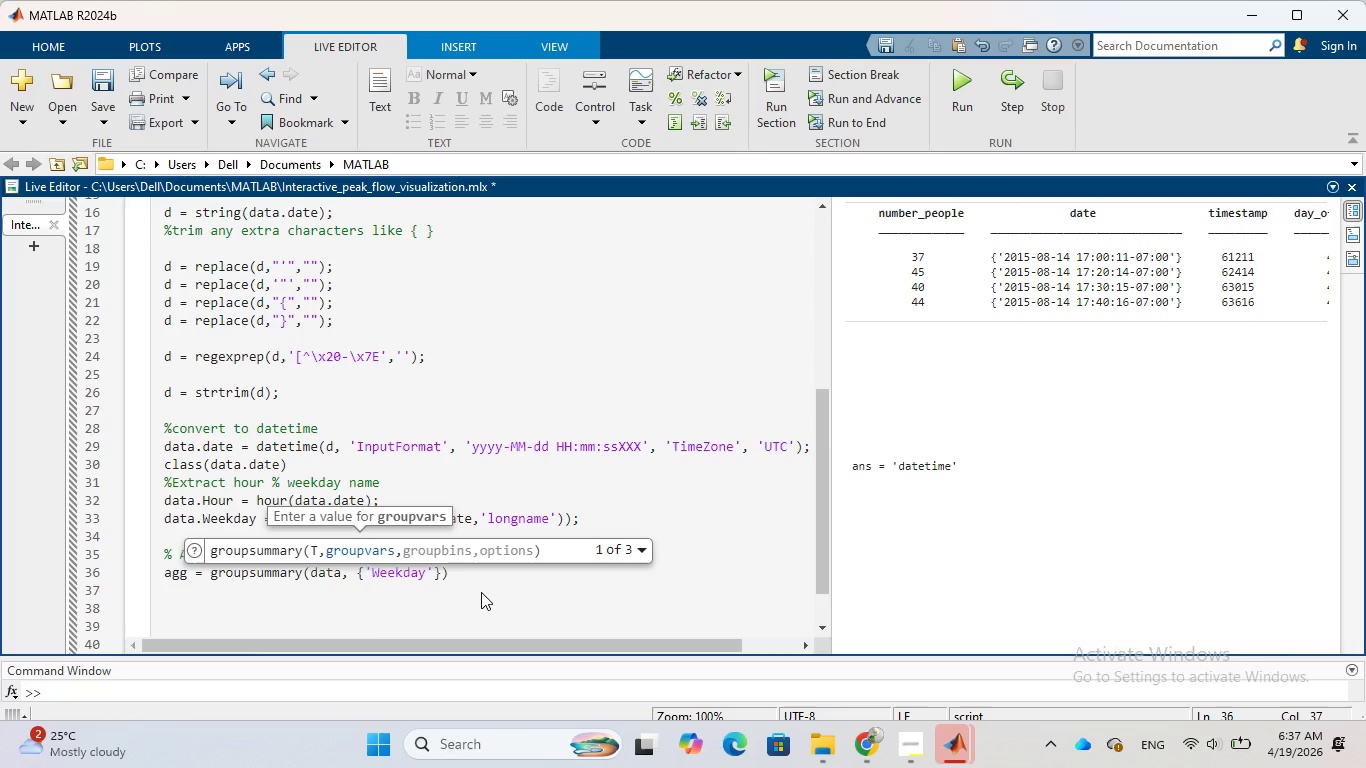 
key(ArrowLeft)
 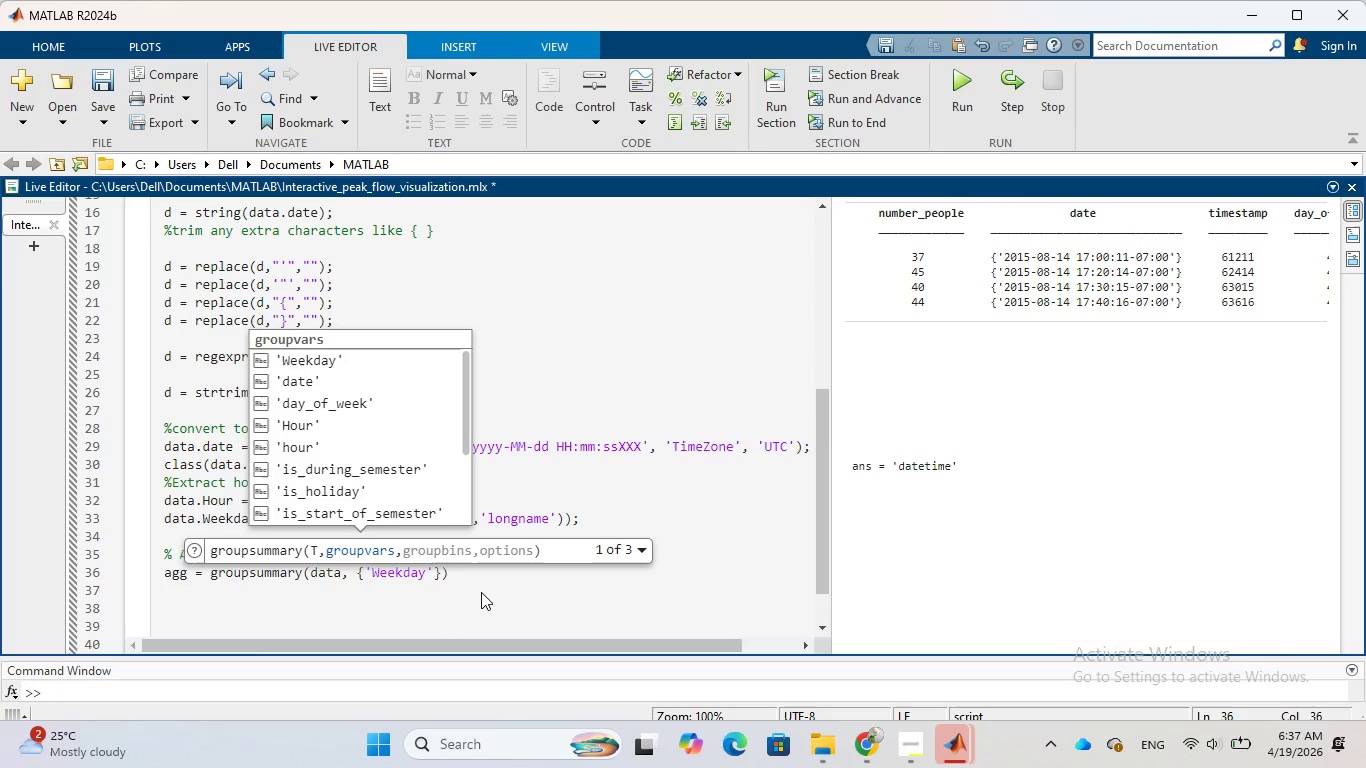 
key(Comma)
 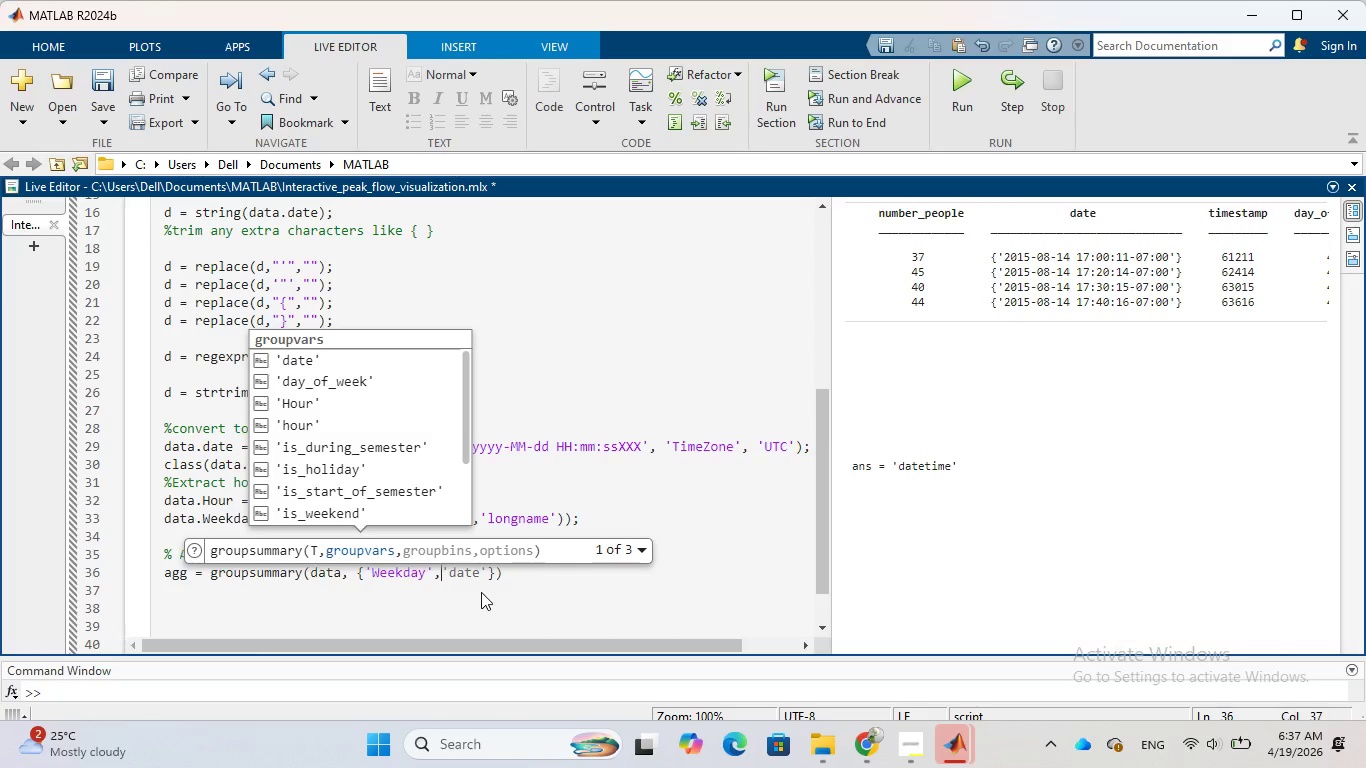 
type('Hour)
 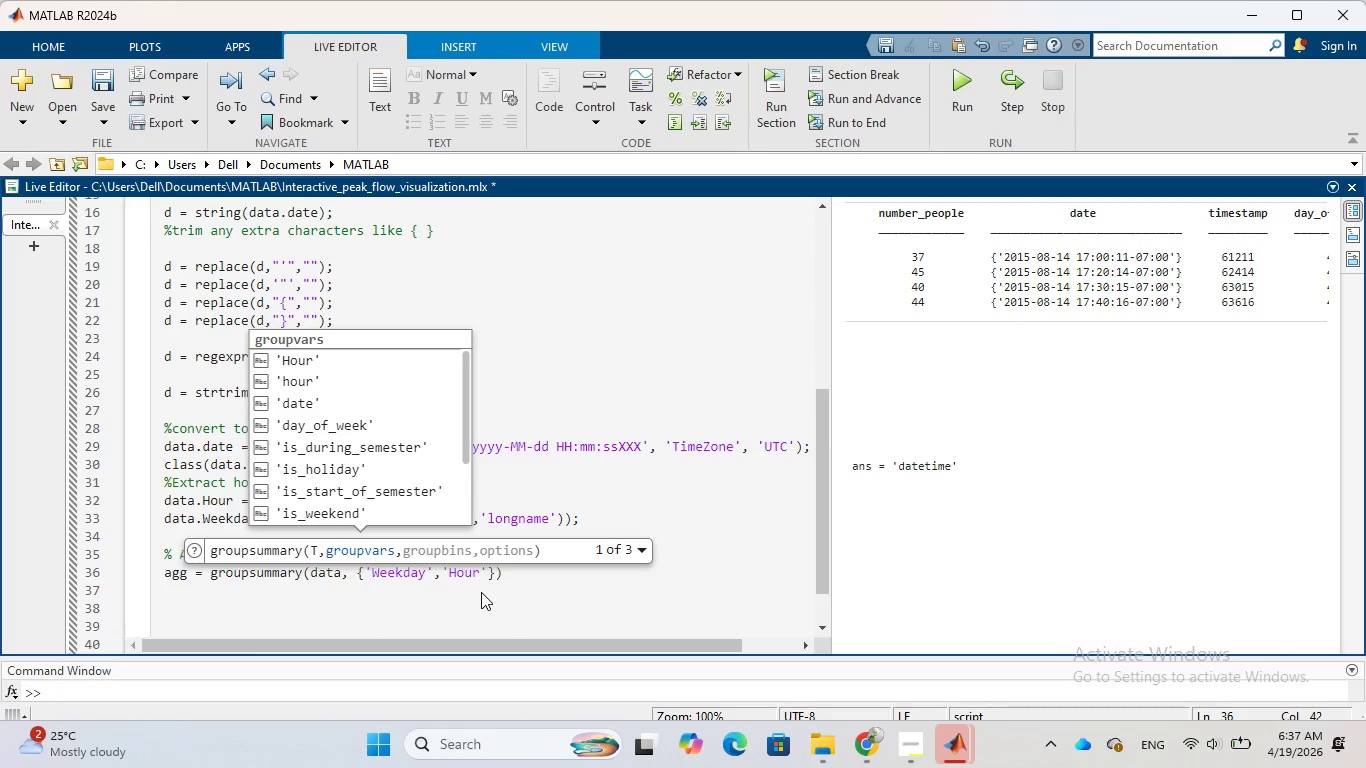 
key(ArrowRight)
 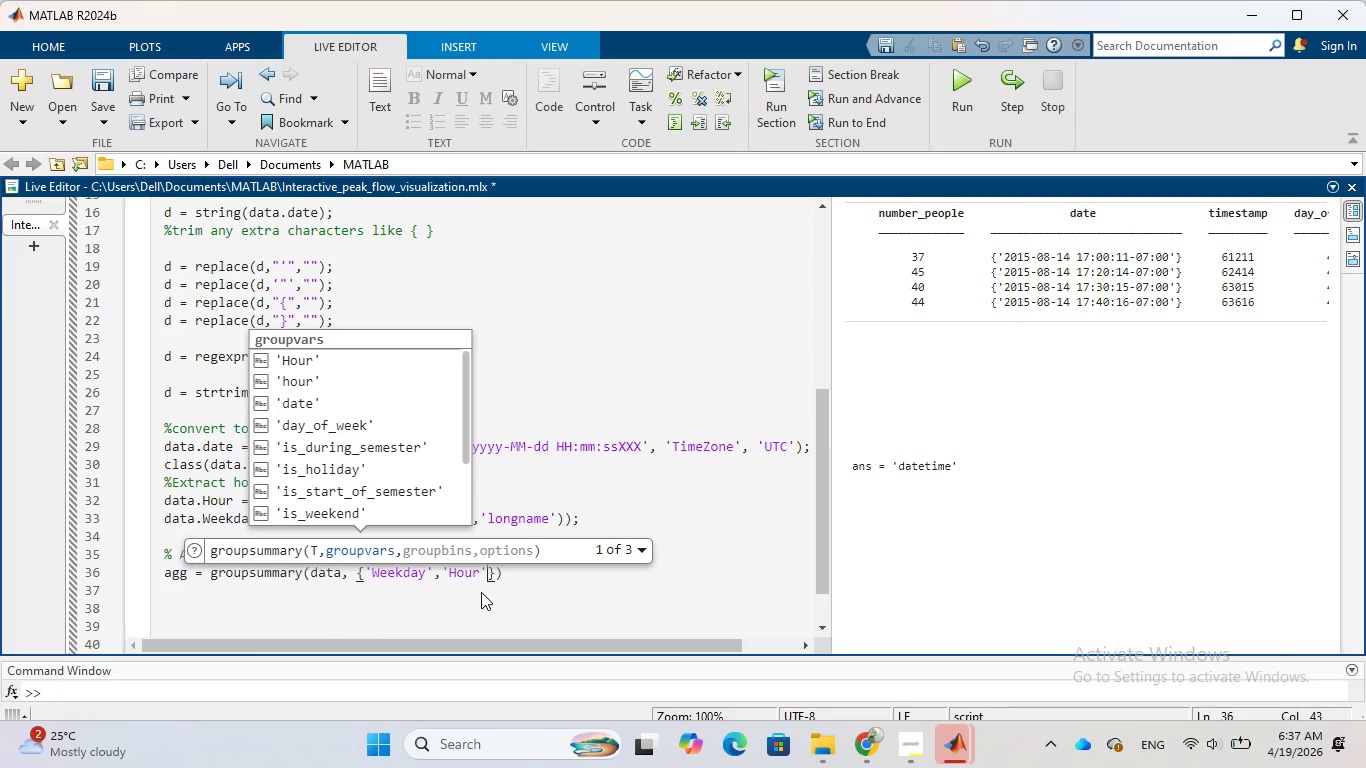 
key(ArrowRight)
 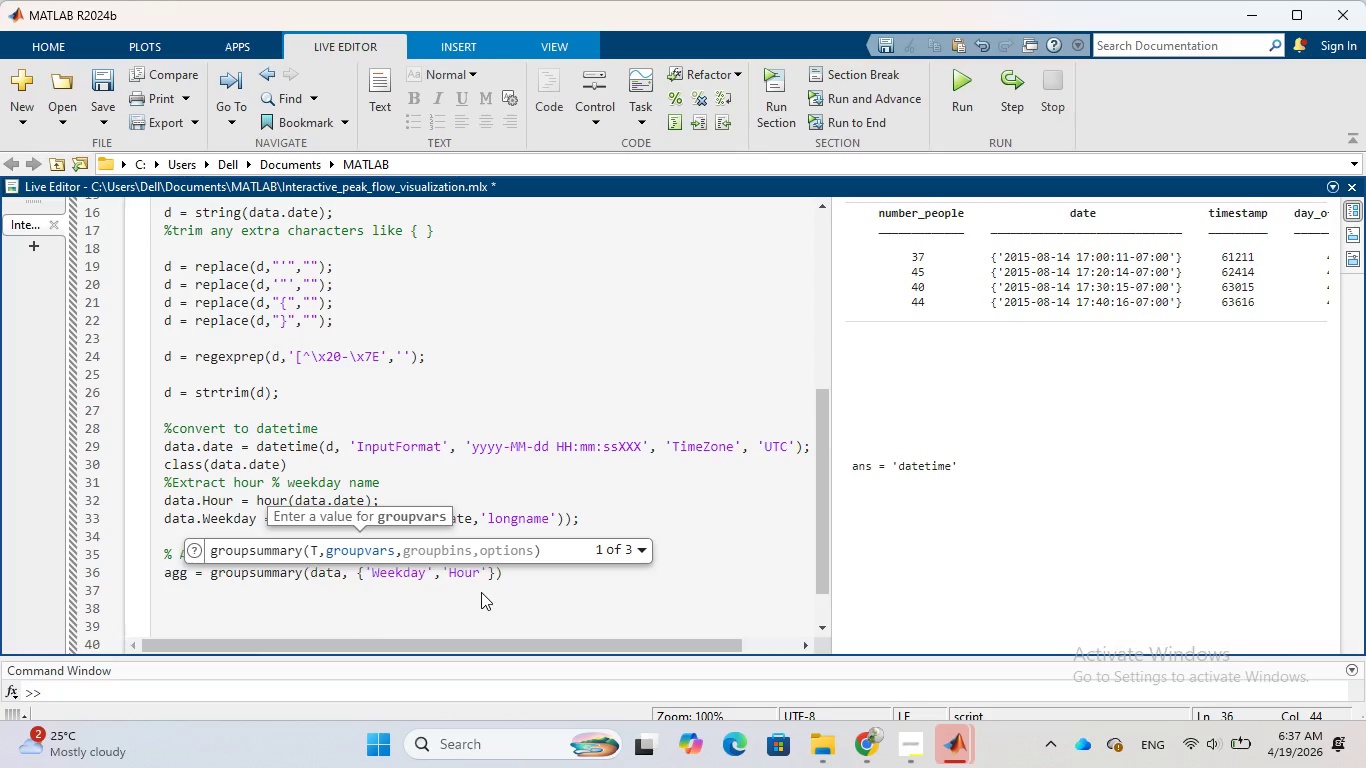 
wait(7.81)
 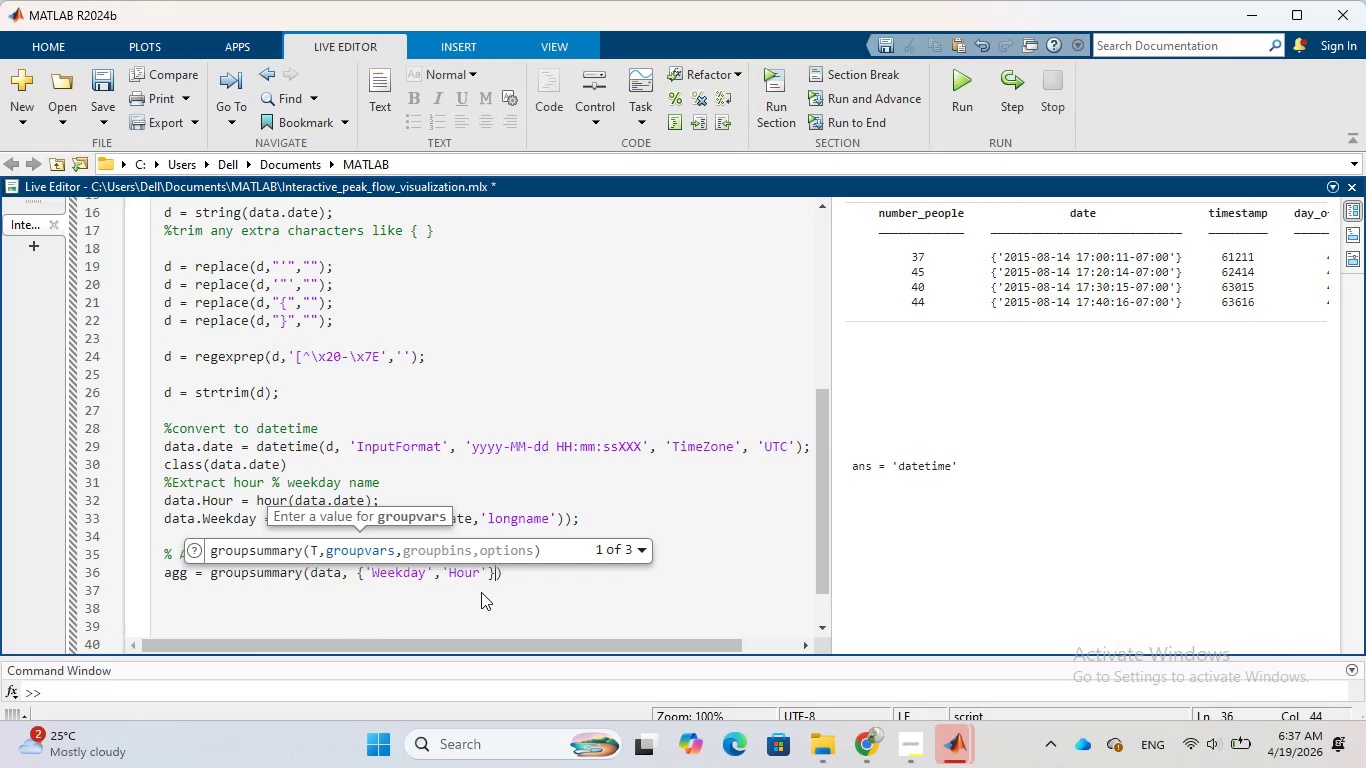 
type(, "mean)
 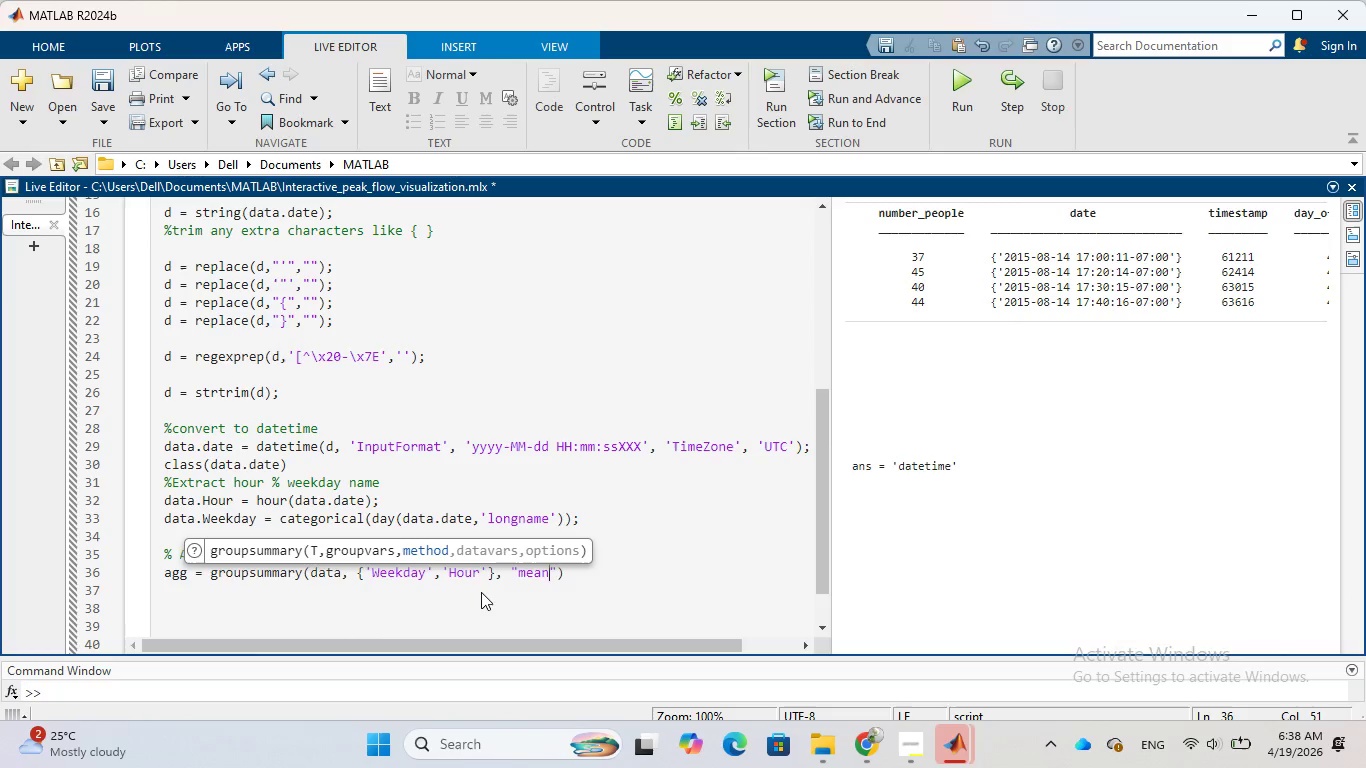 
key(ArrowRight)
 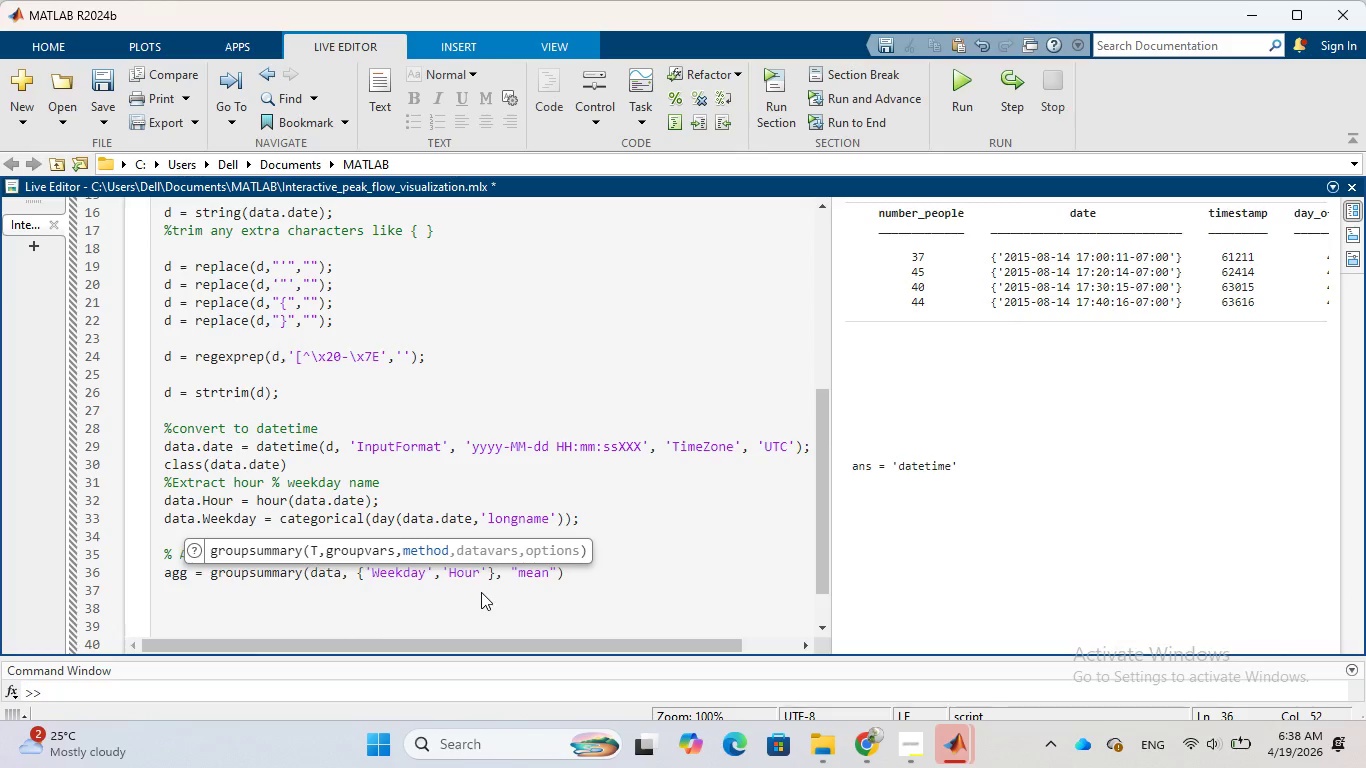 
key(Comma)
 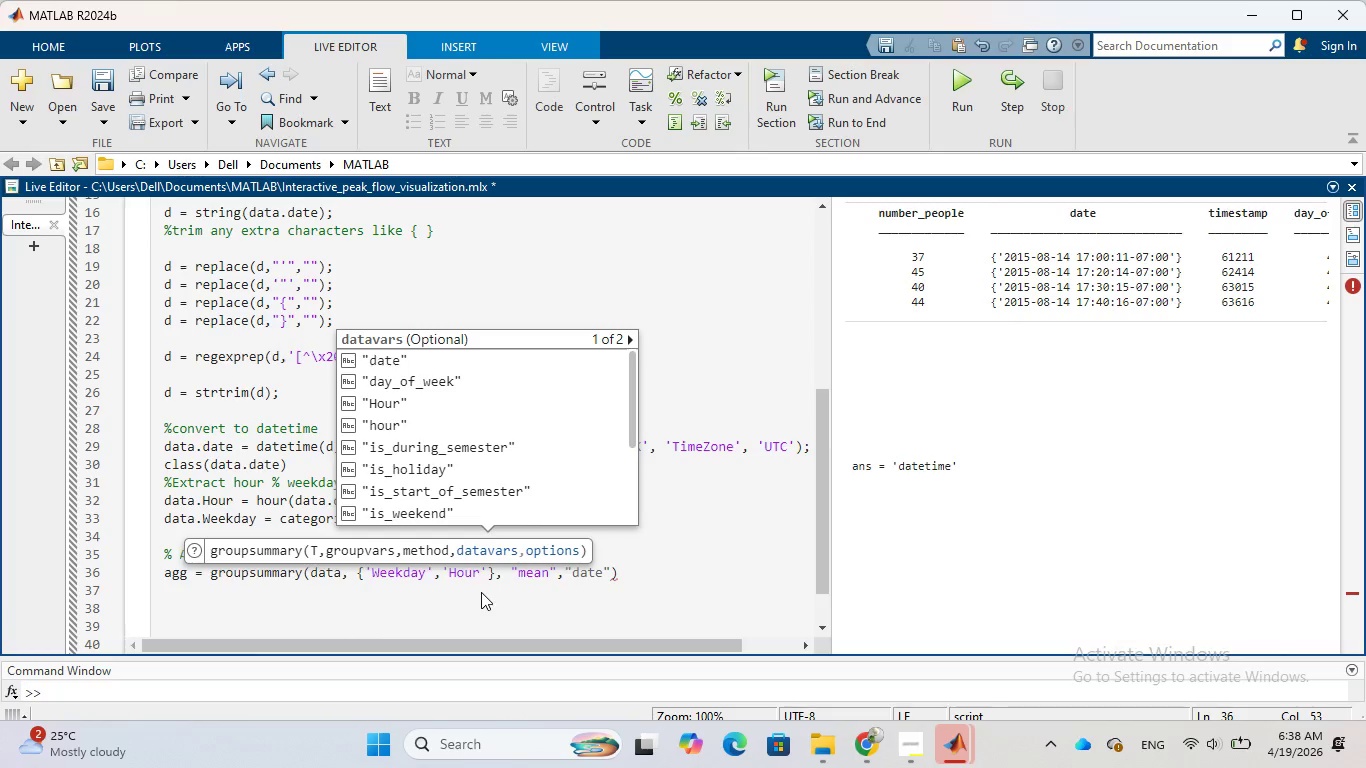 
type("number)
 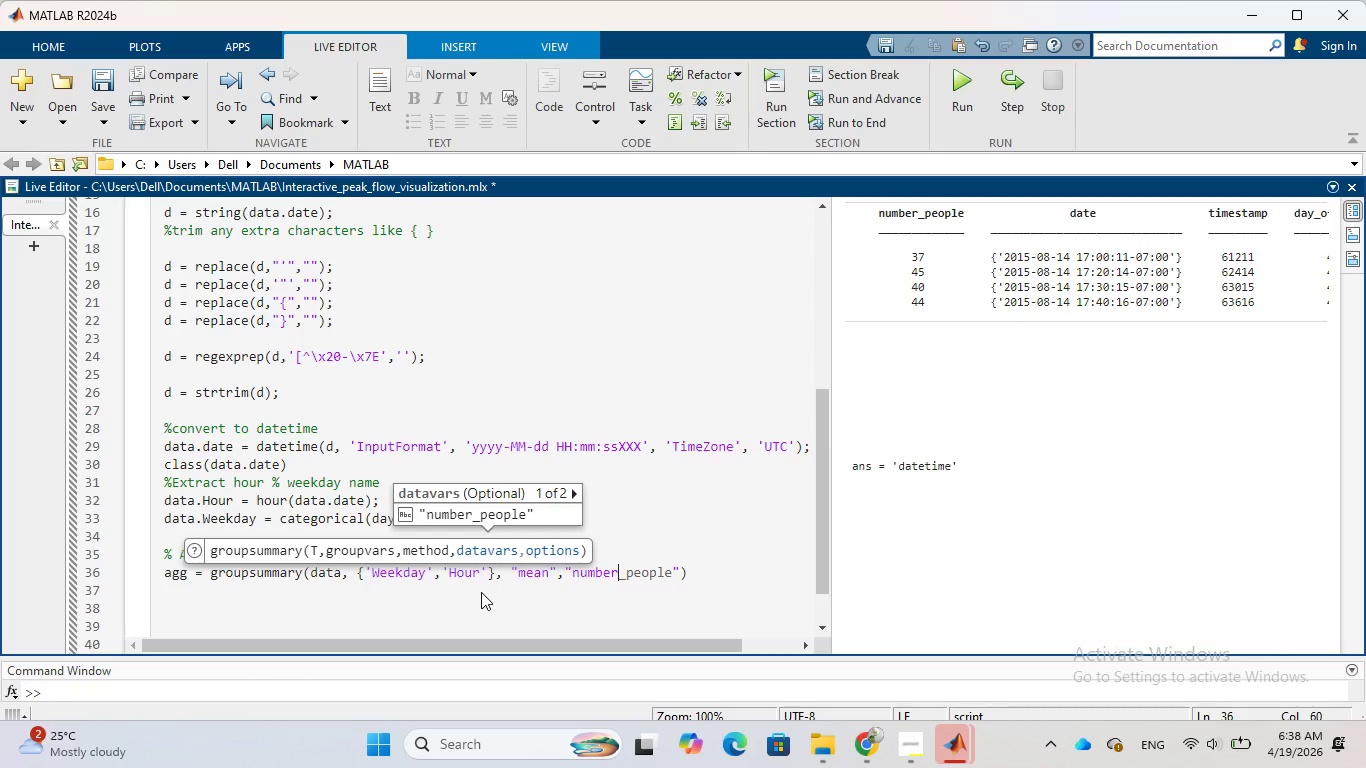 
wait(5.62)
 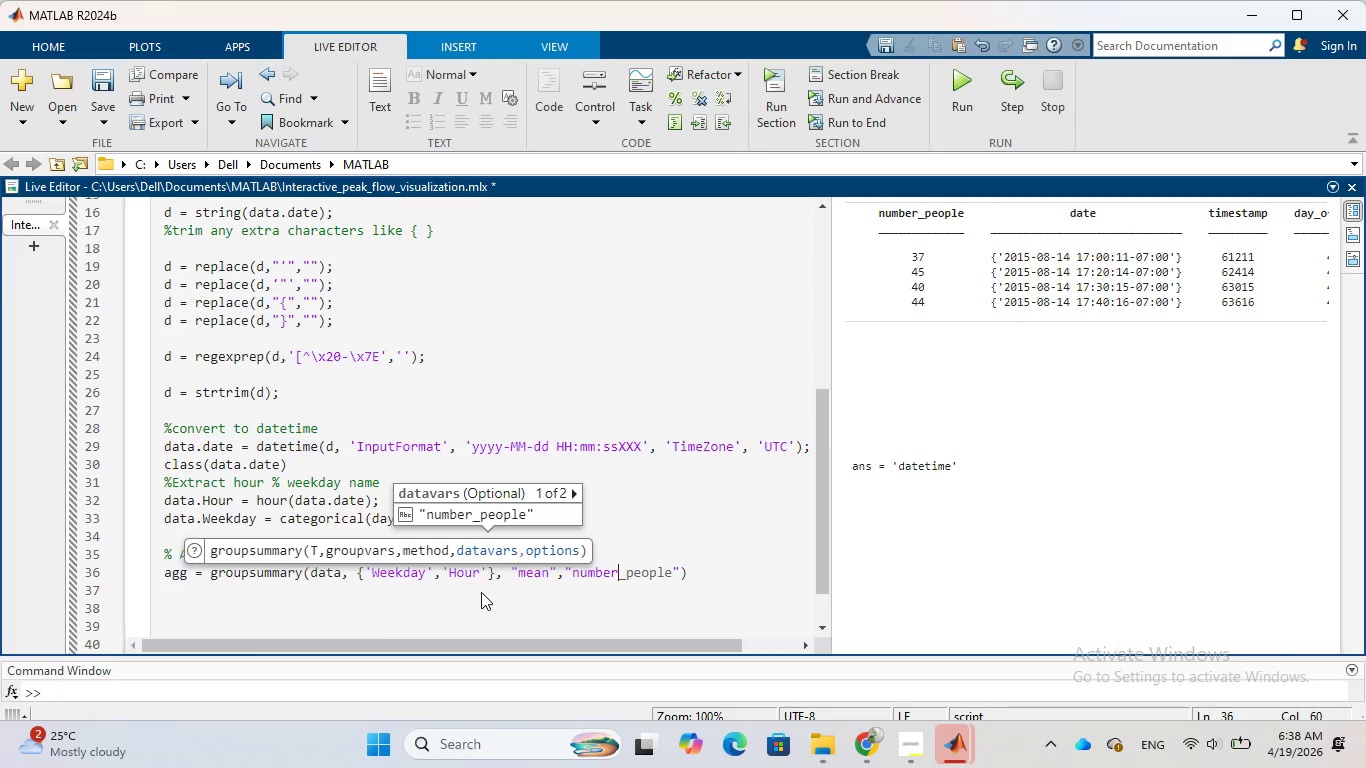 
key(Tab)
 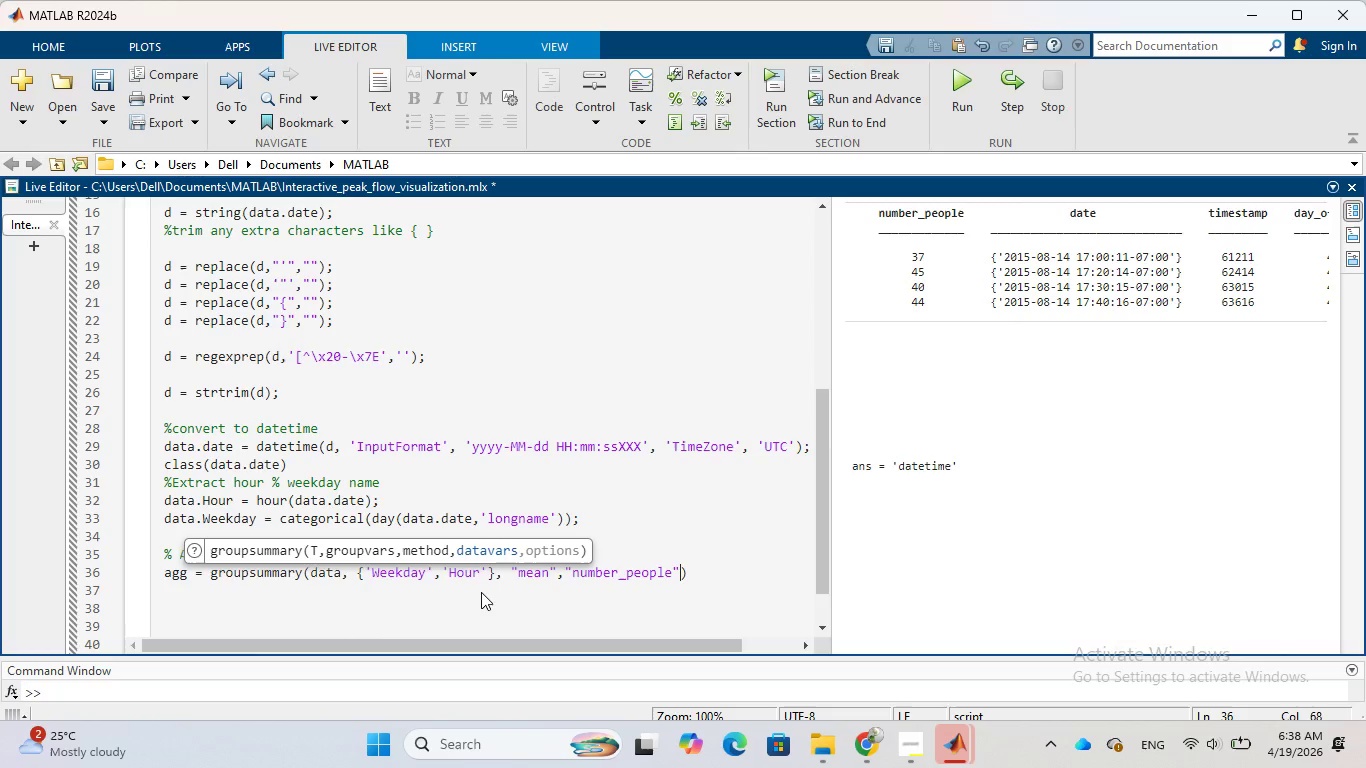 
wait(5.16)
 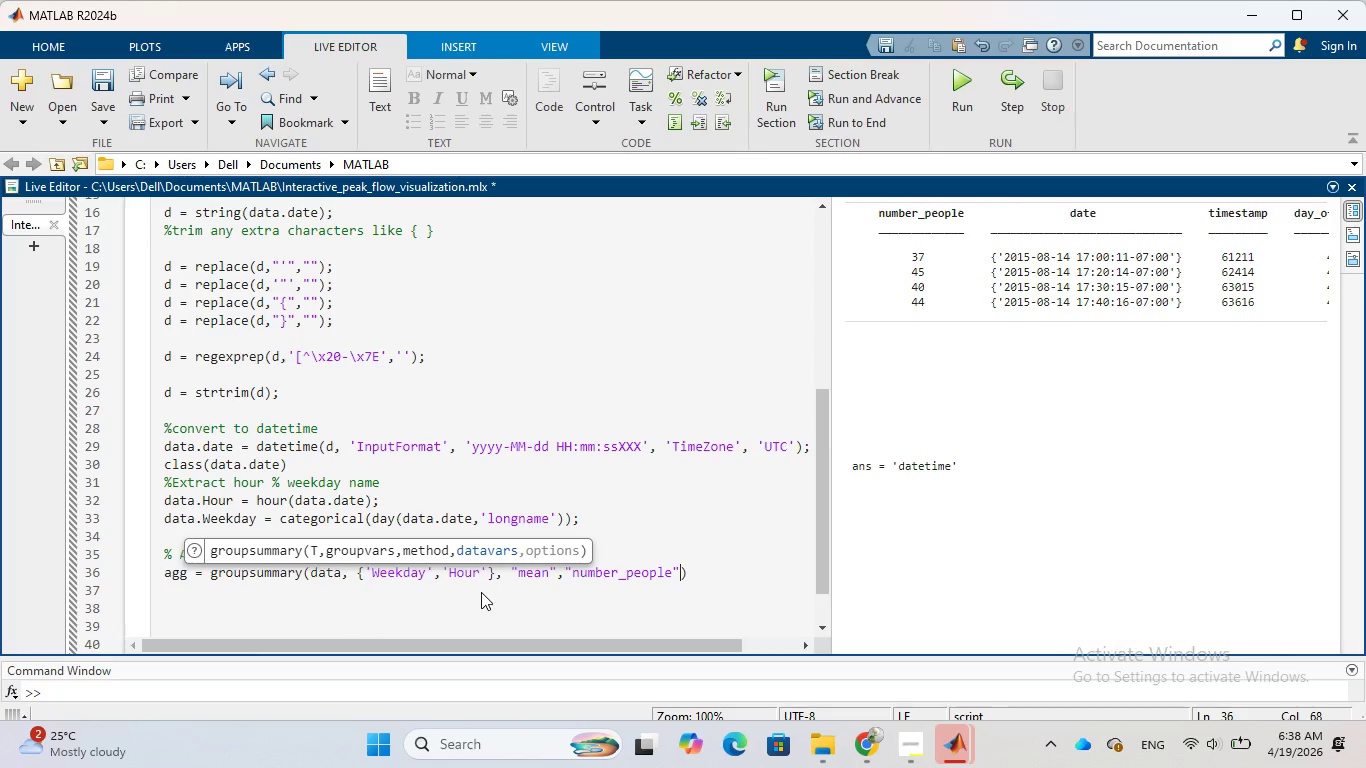 
key(ArrowRight)
 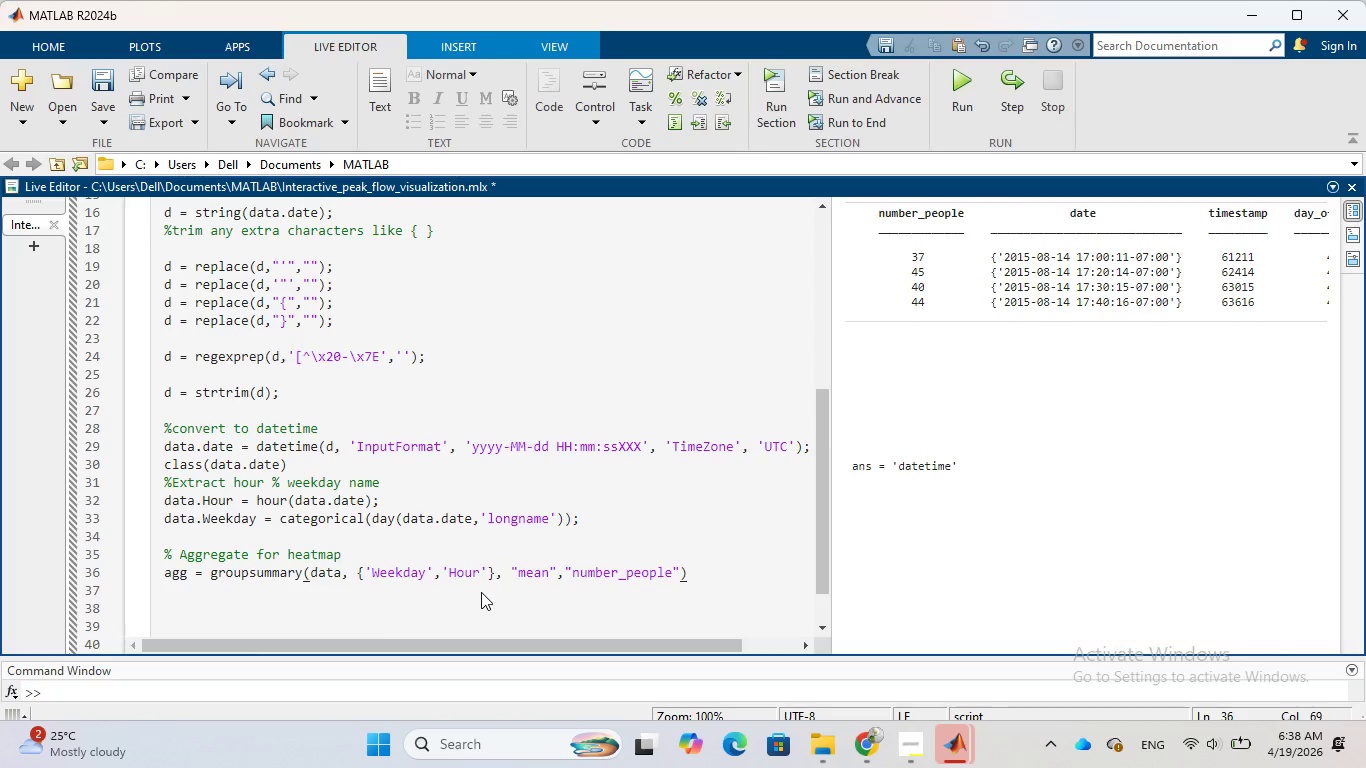 
key(Semicolon)
 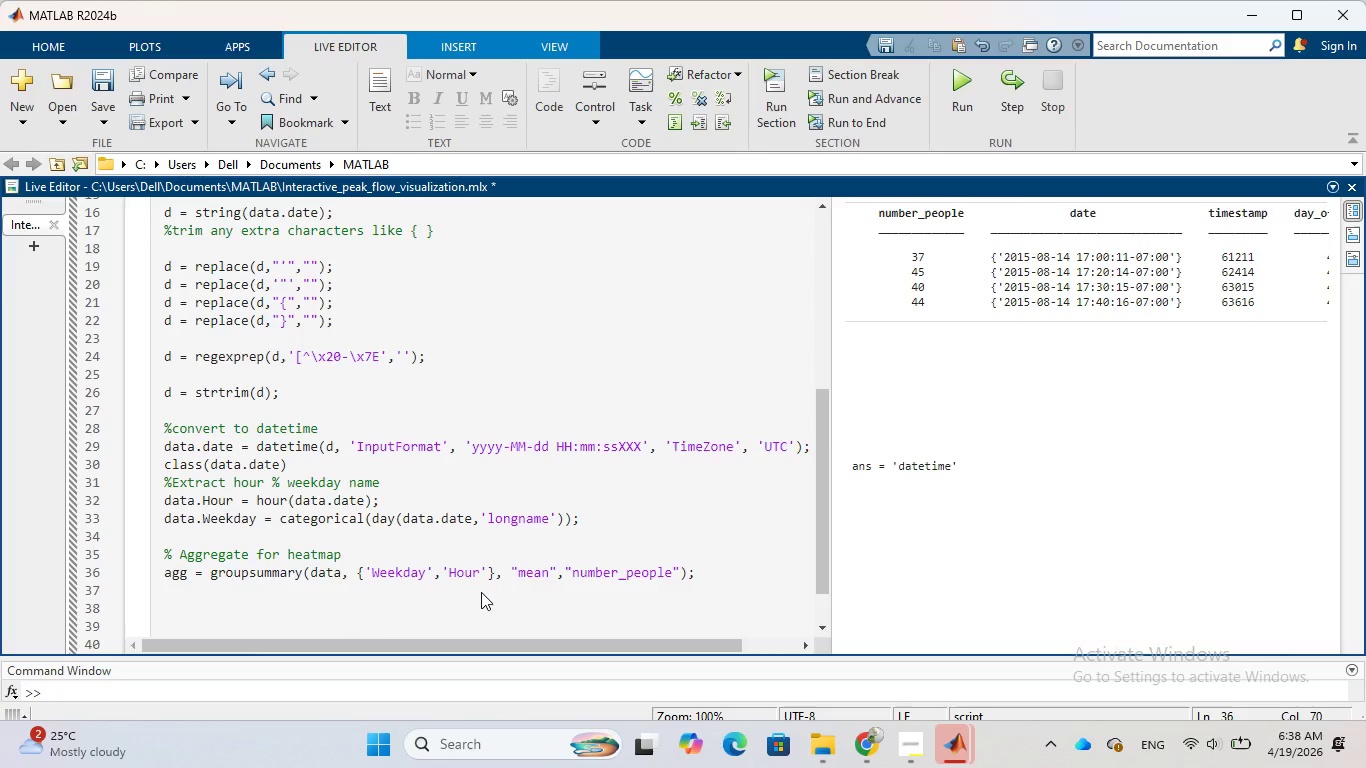 
wait(11.64)
 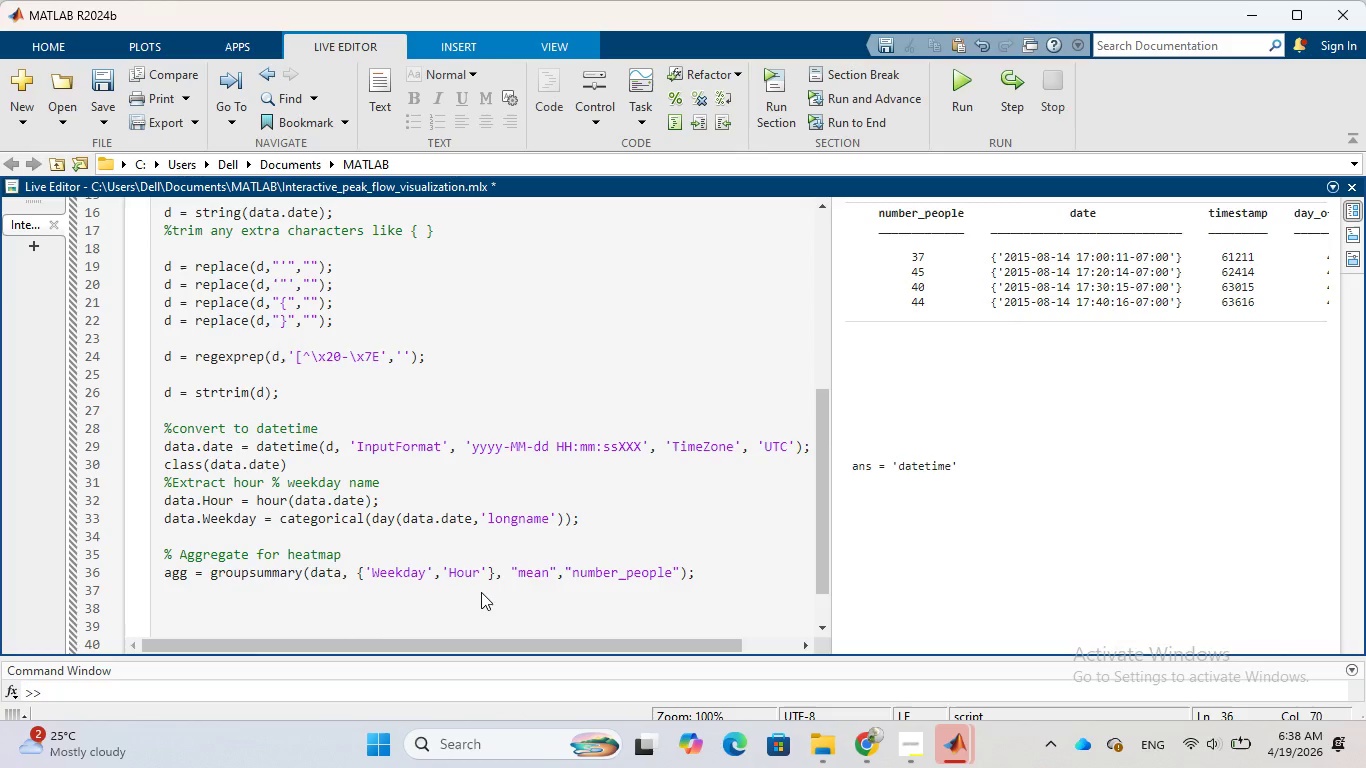 
key(Enter)
 